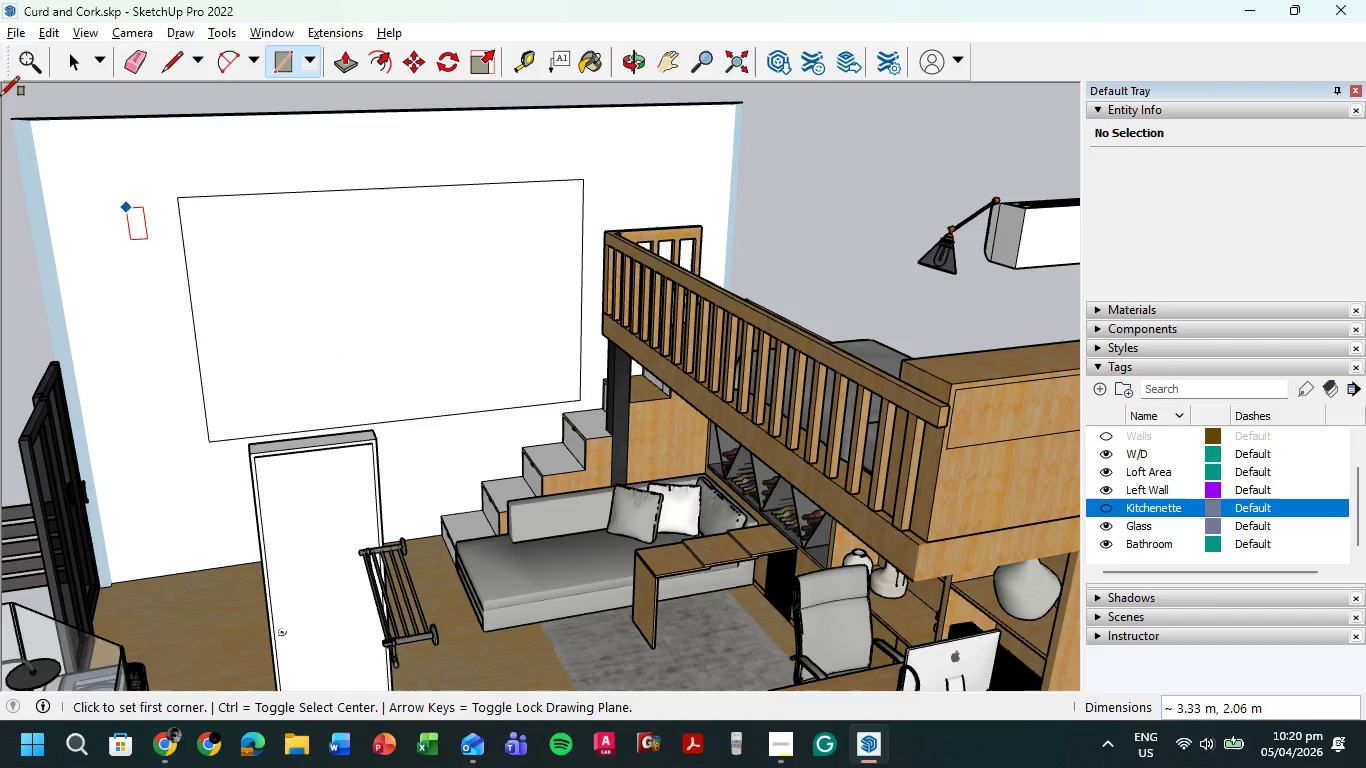 
left_click([68, 65])
 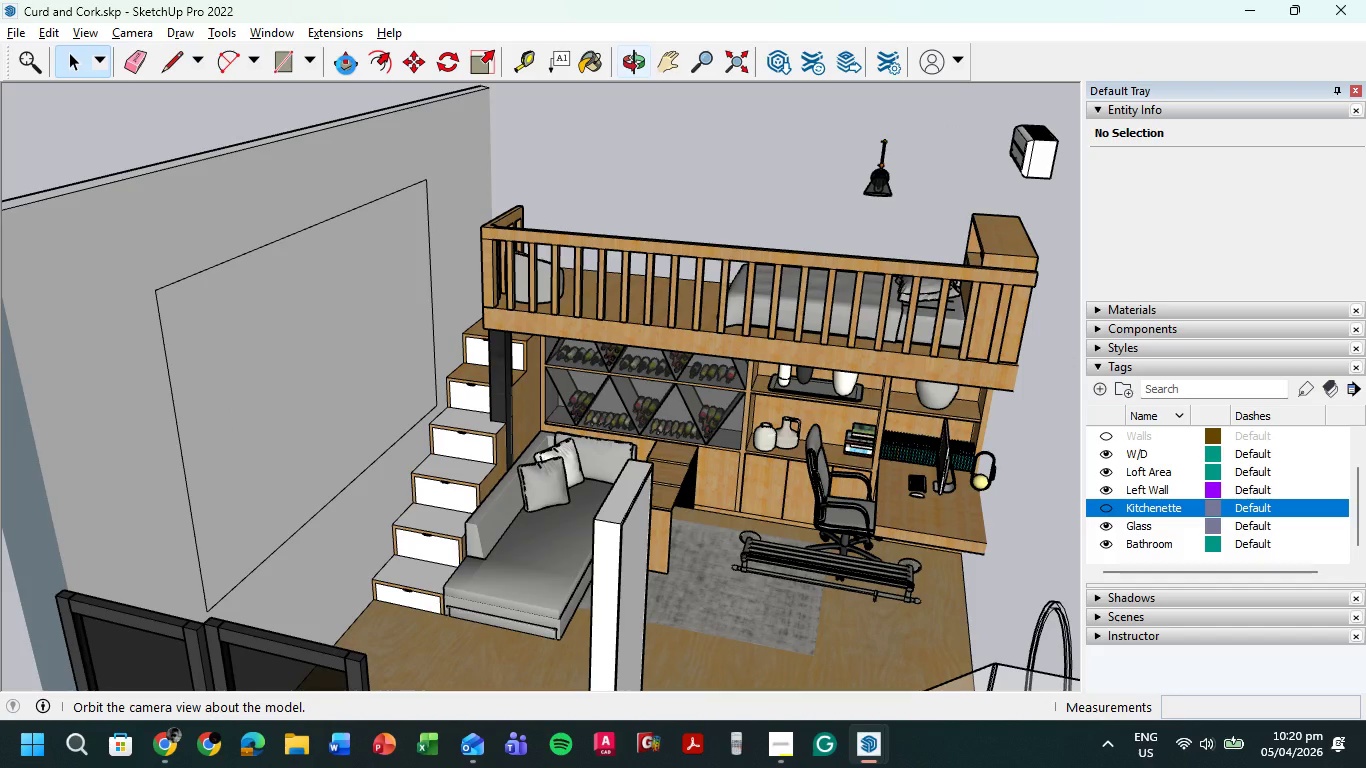 
wait(10.52)
 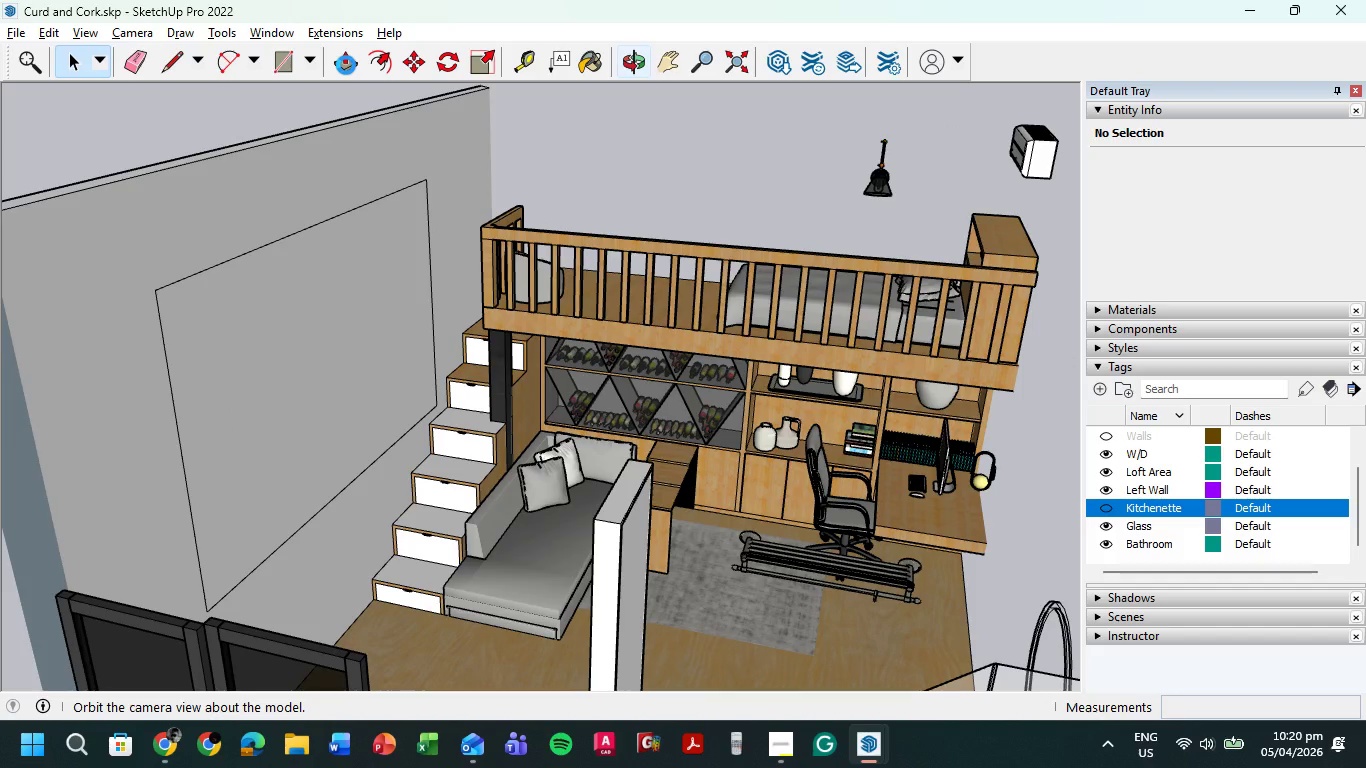 
left_click([347, 62])
 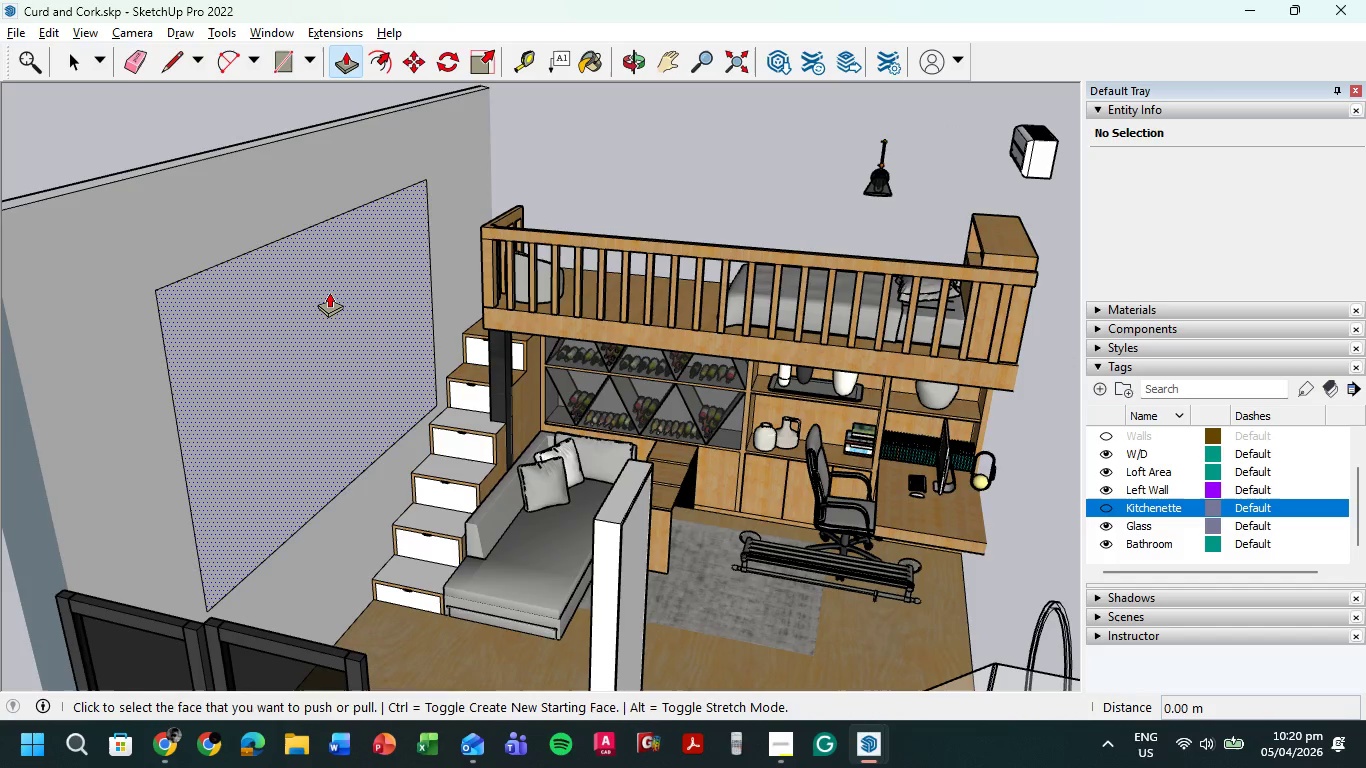 
left_click([329, 292])
 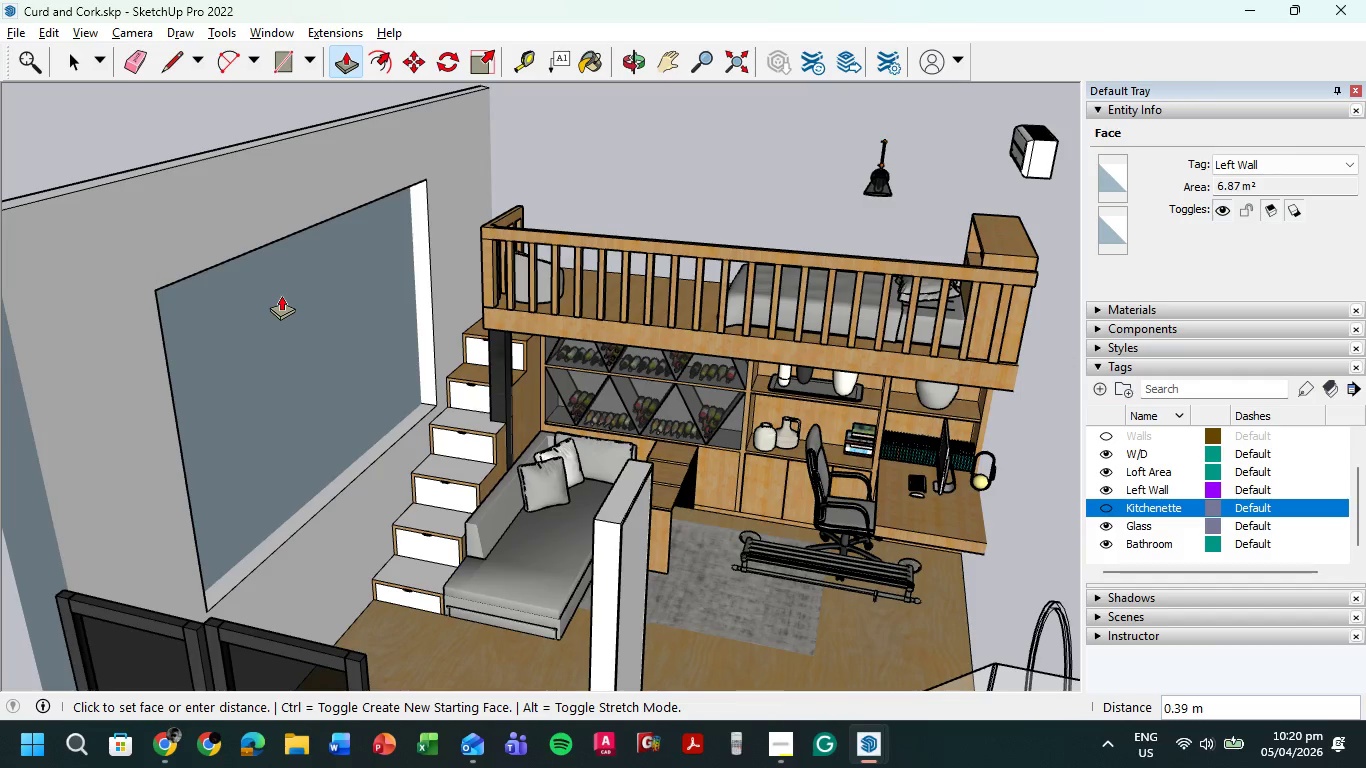 
left_click([275, 294])
 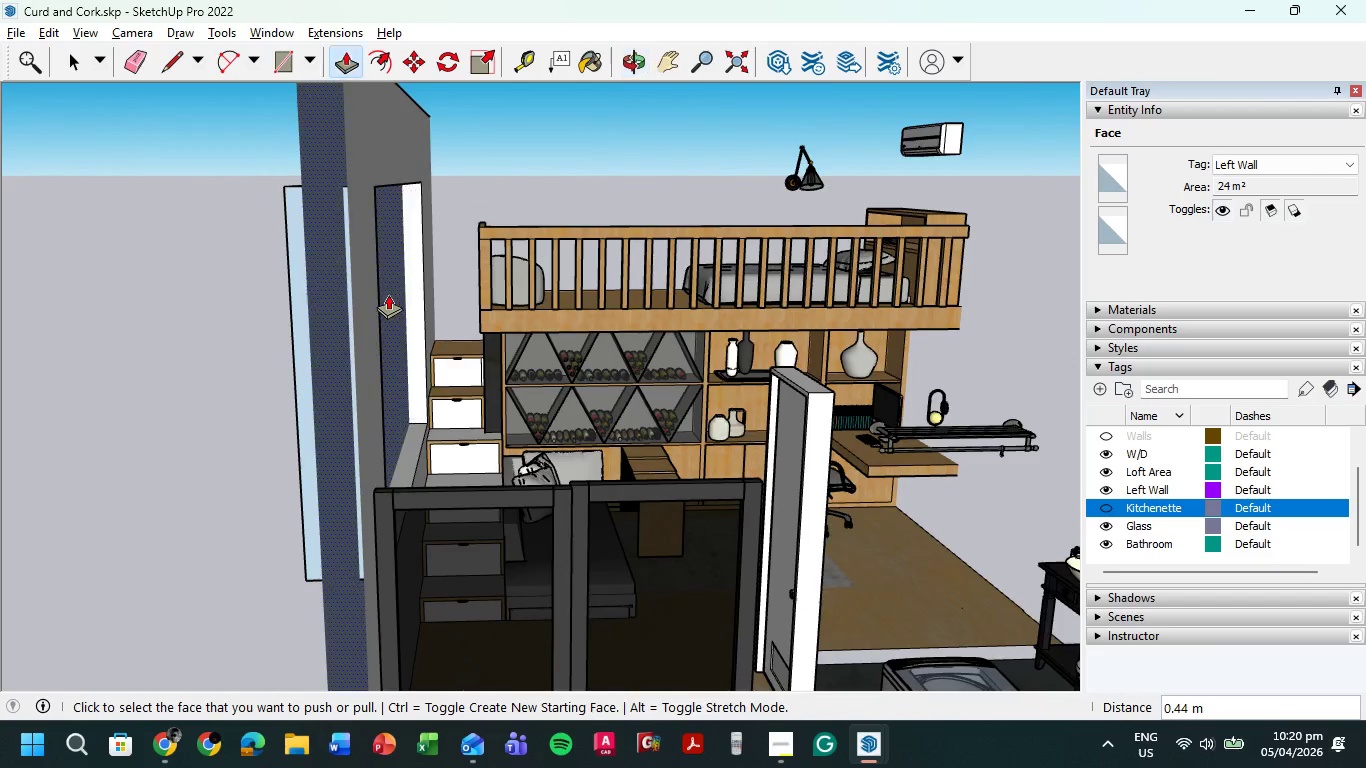 
scroll: coordinate [69, 304], scroll_direction: up, amount: 1.0
 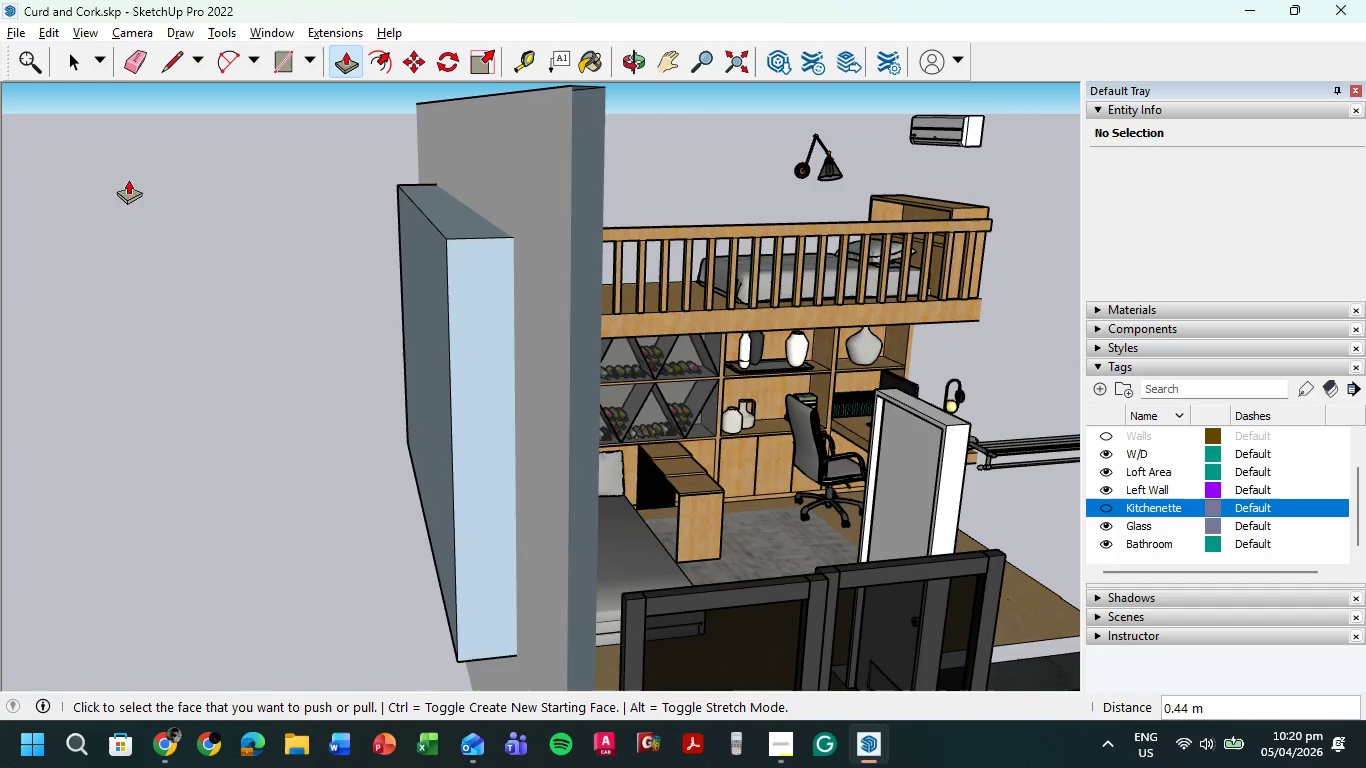 
left_click([76, 58])
 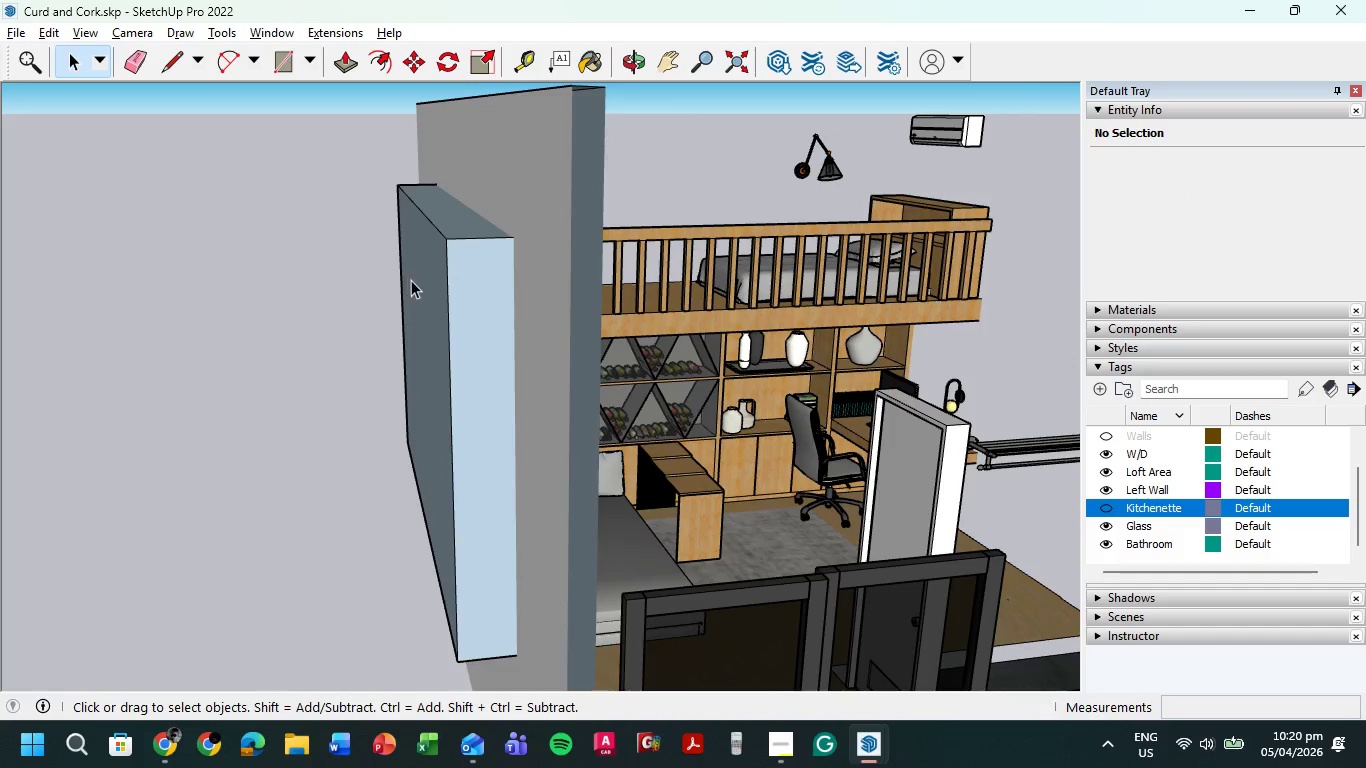 
left_click([416, 283])
 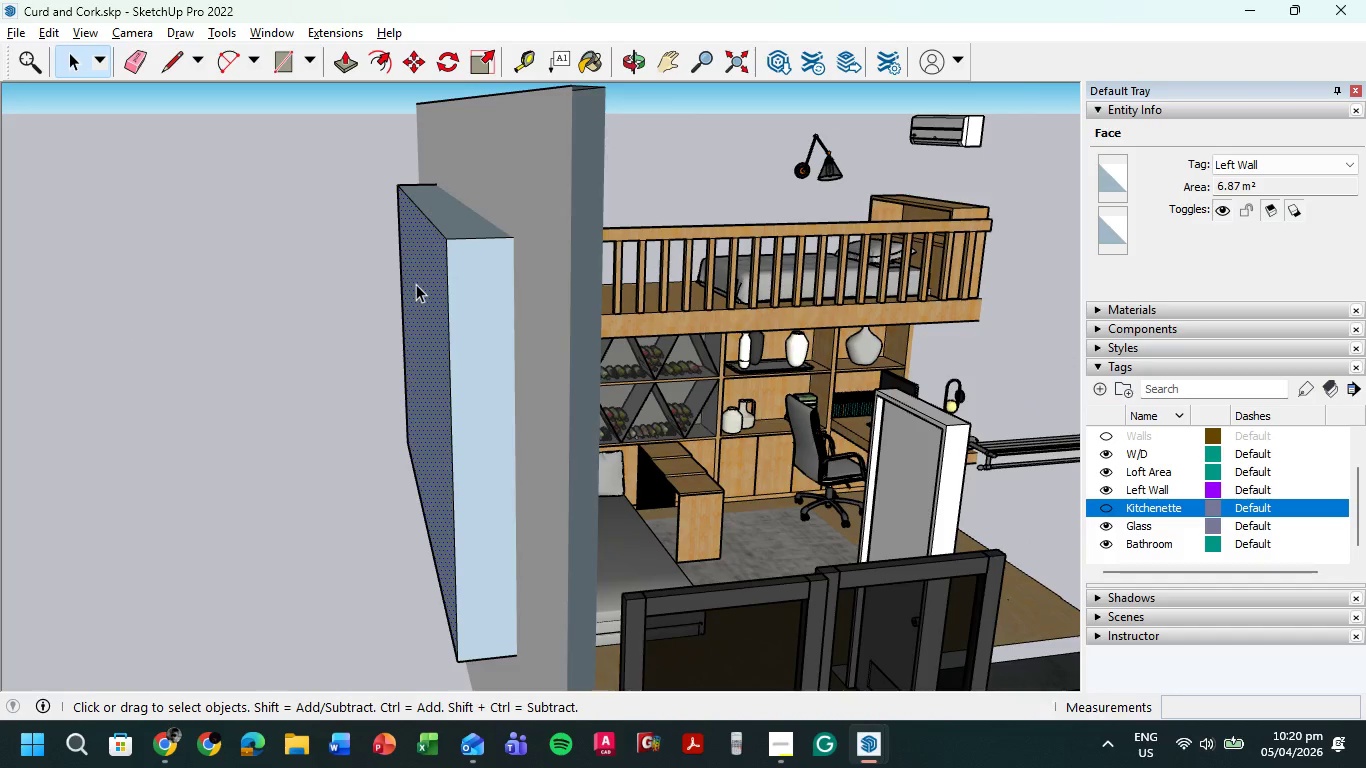 
key(Delete)
 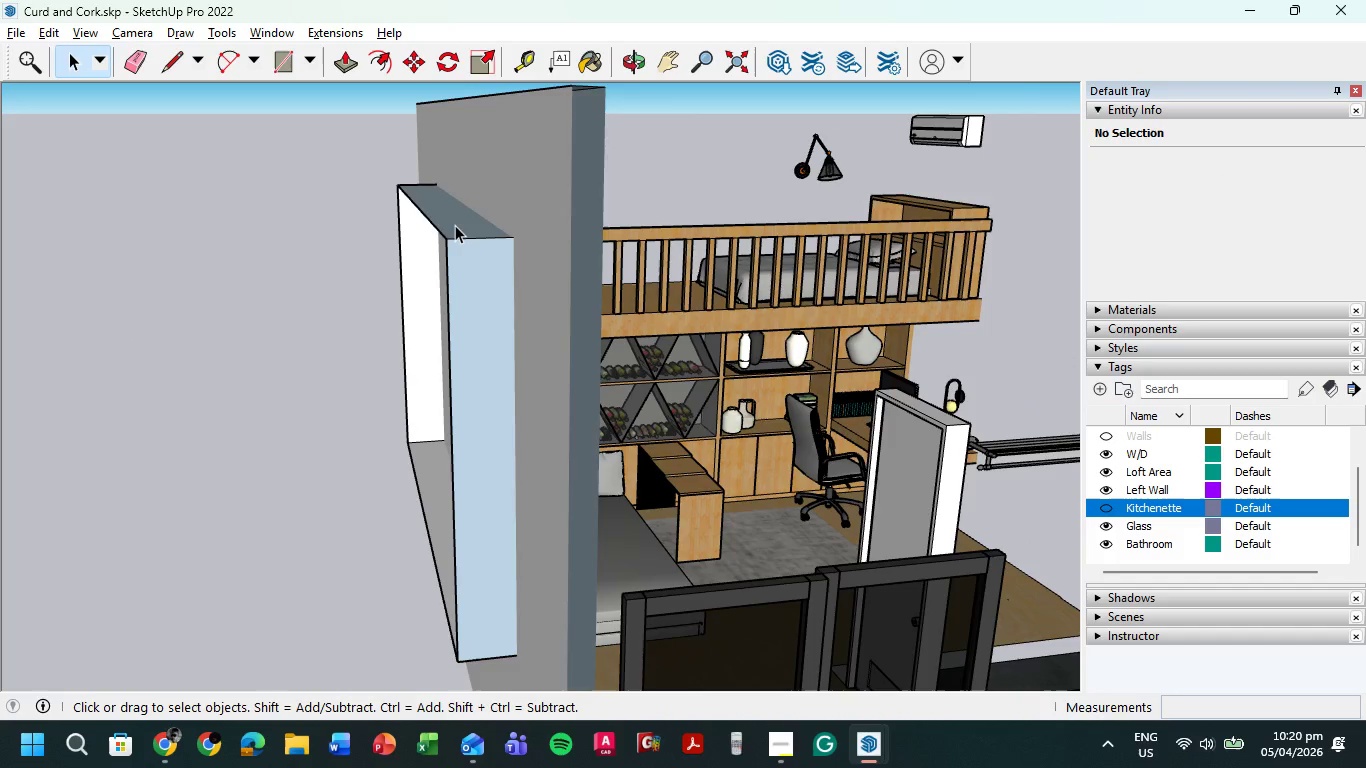 
left_click([455, 225])
 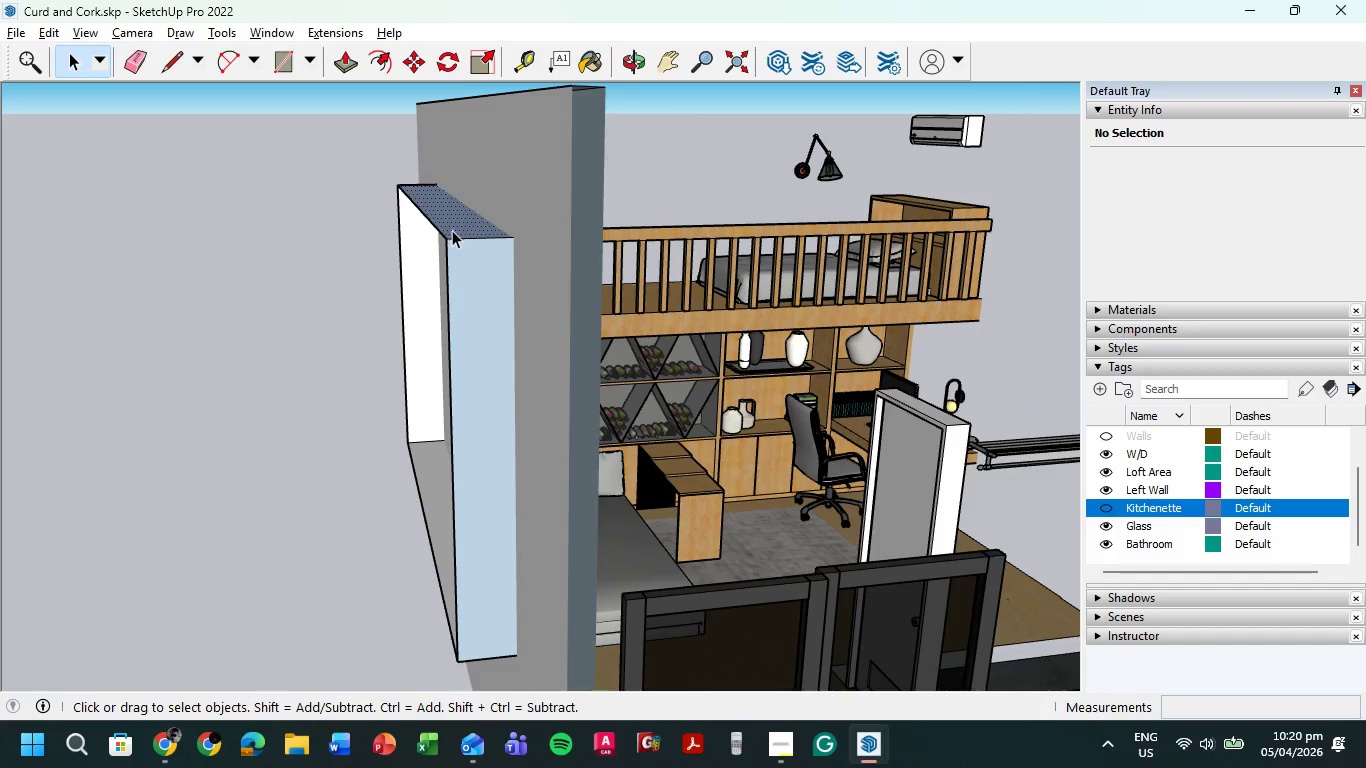 
key(Delete)
 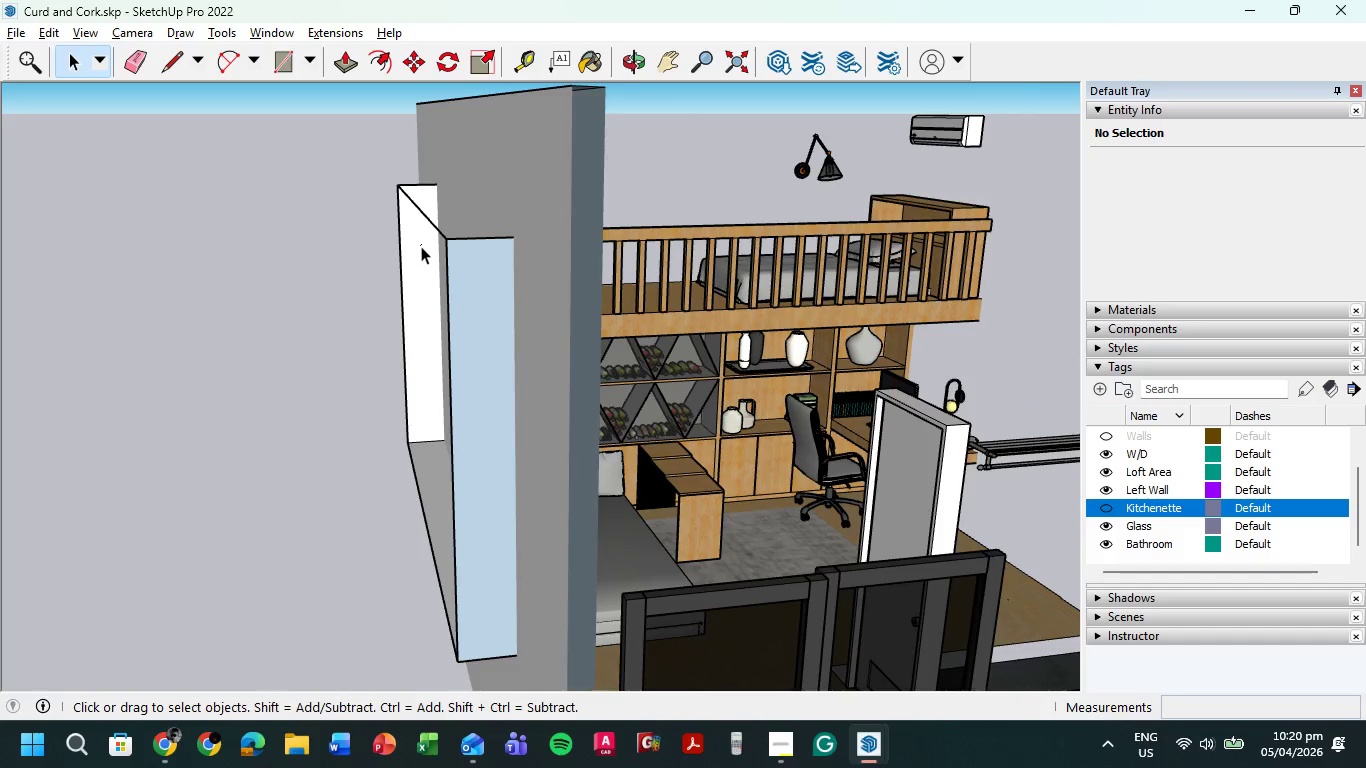 
key(Delete)
 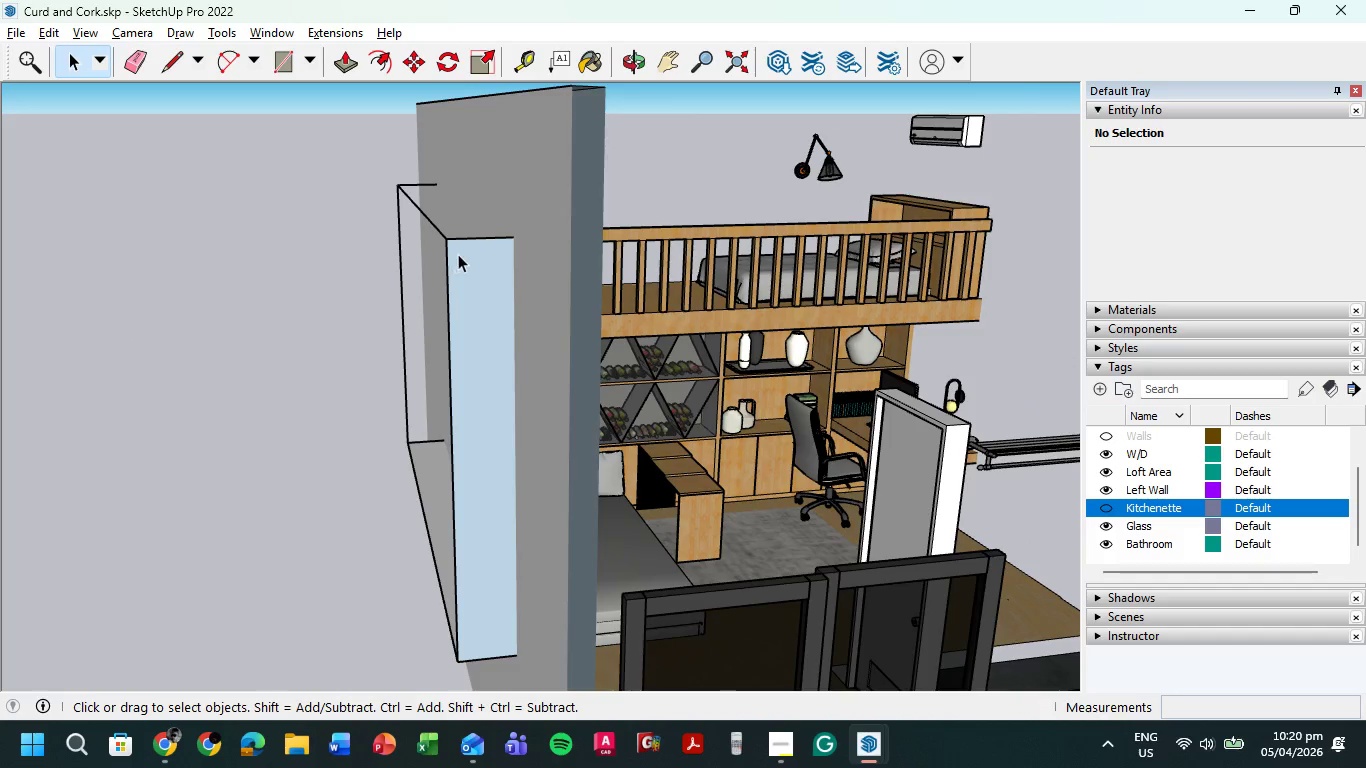 
left_click([491, 292])
 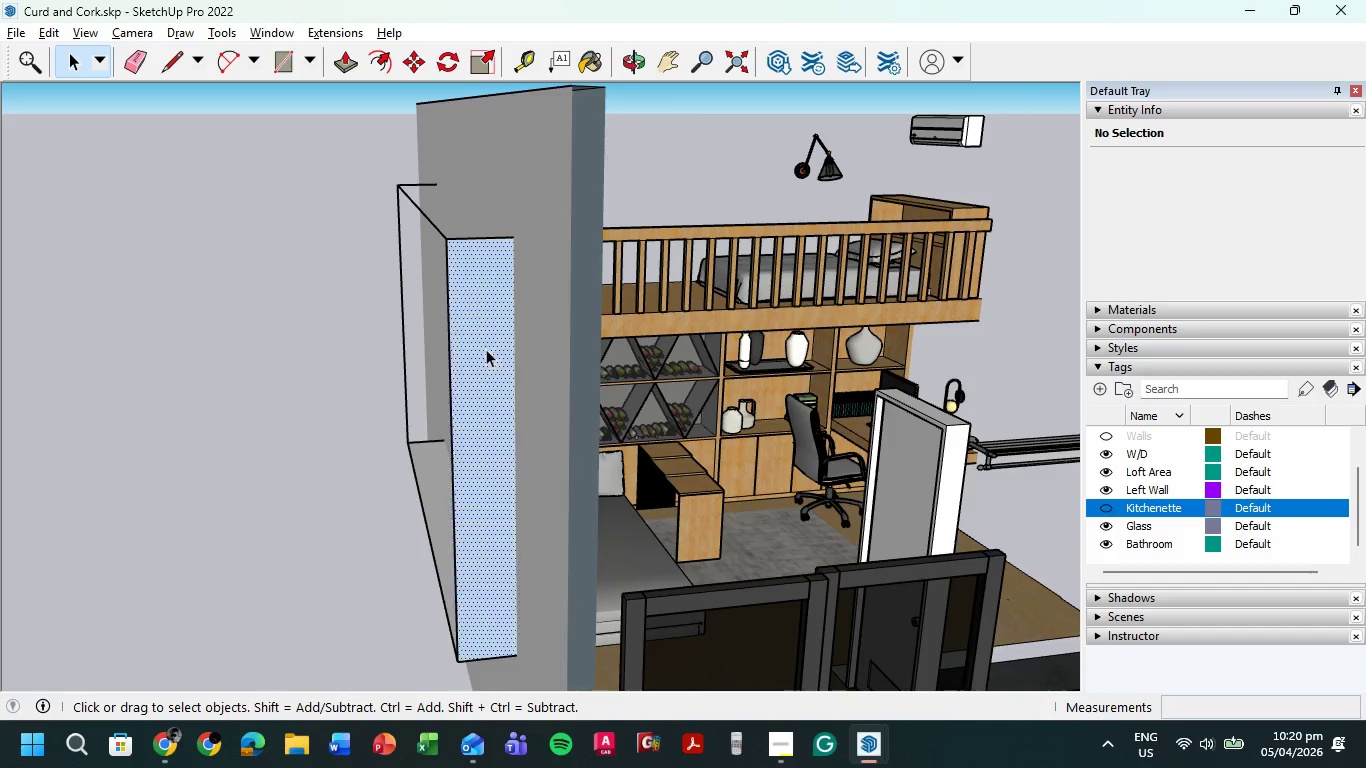 
key(Delete)
 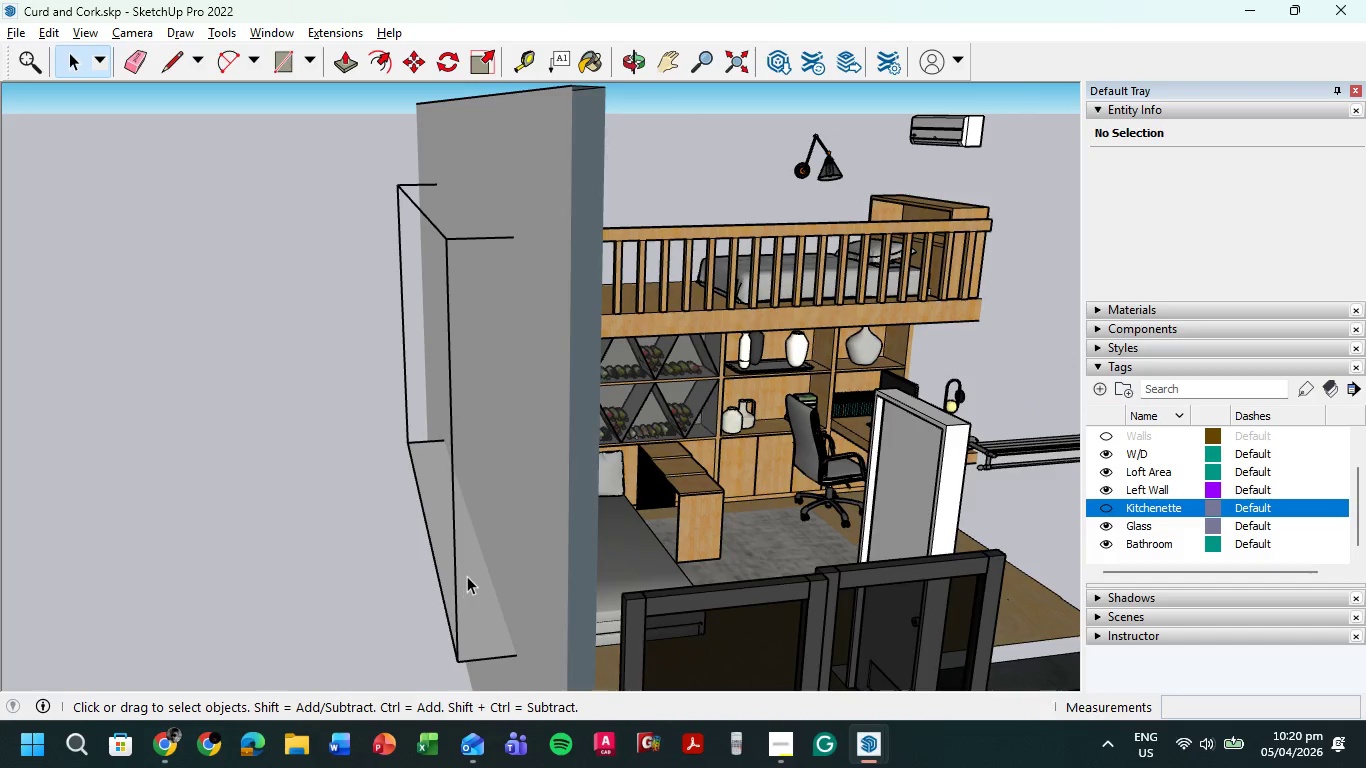 
left_click([468, 575])
 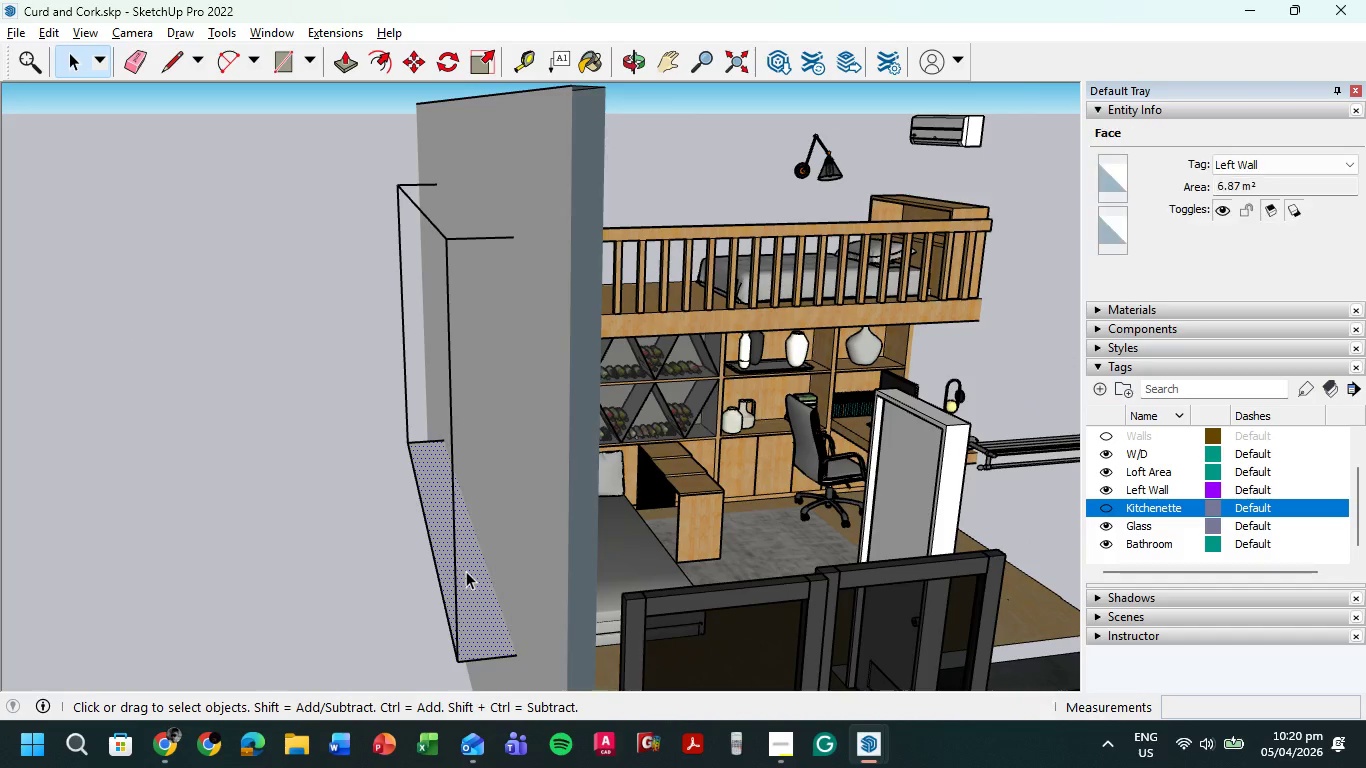 
key(Control+Z)
 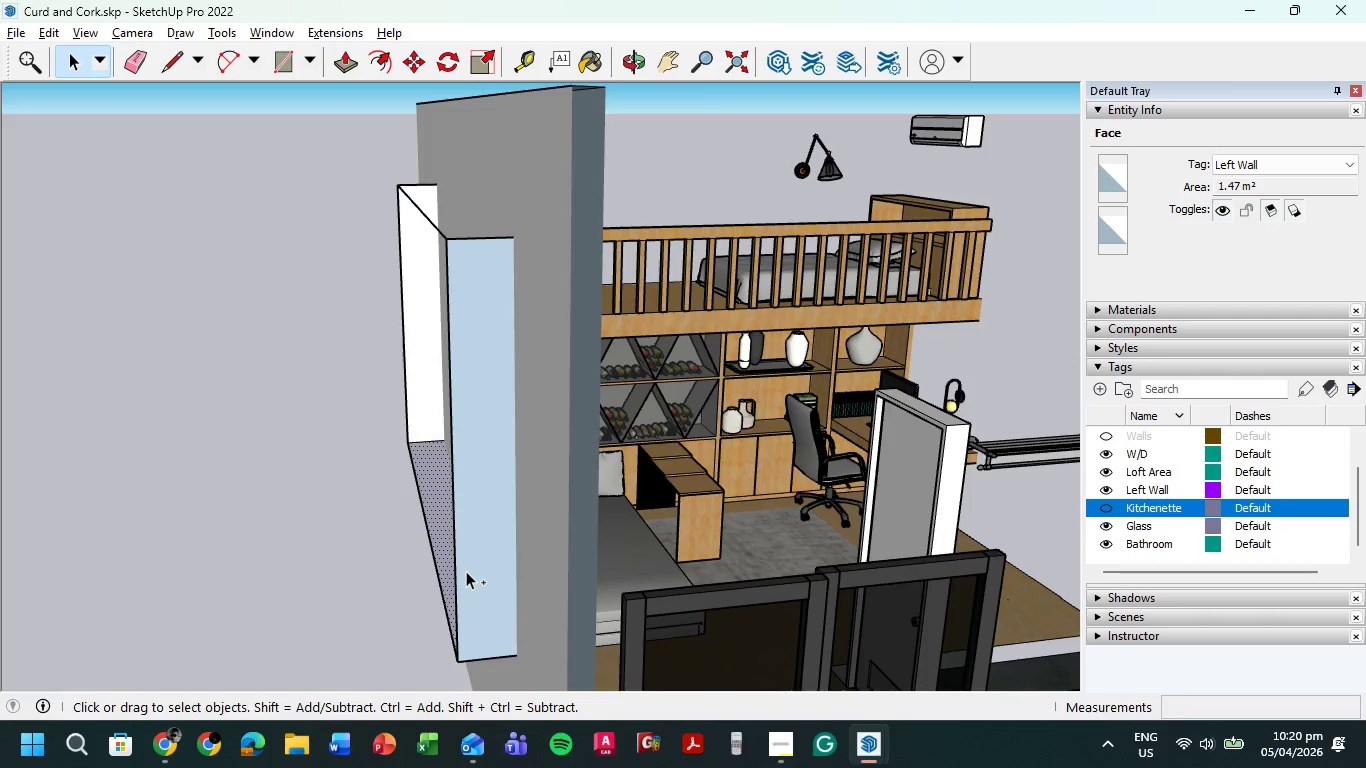 
key(Control+Z)
 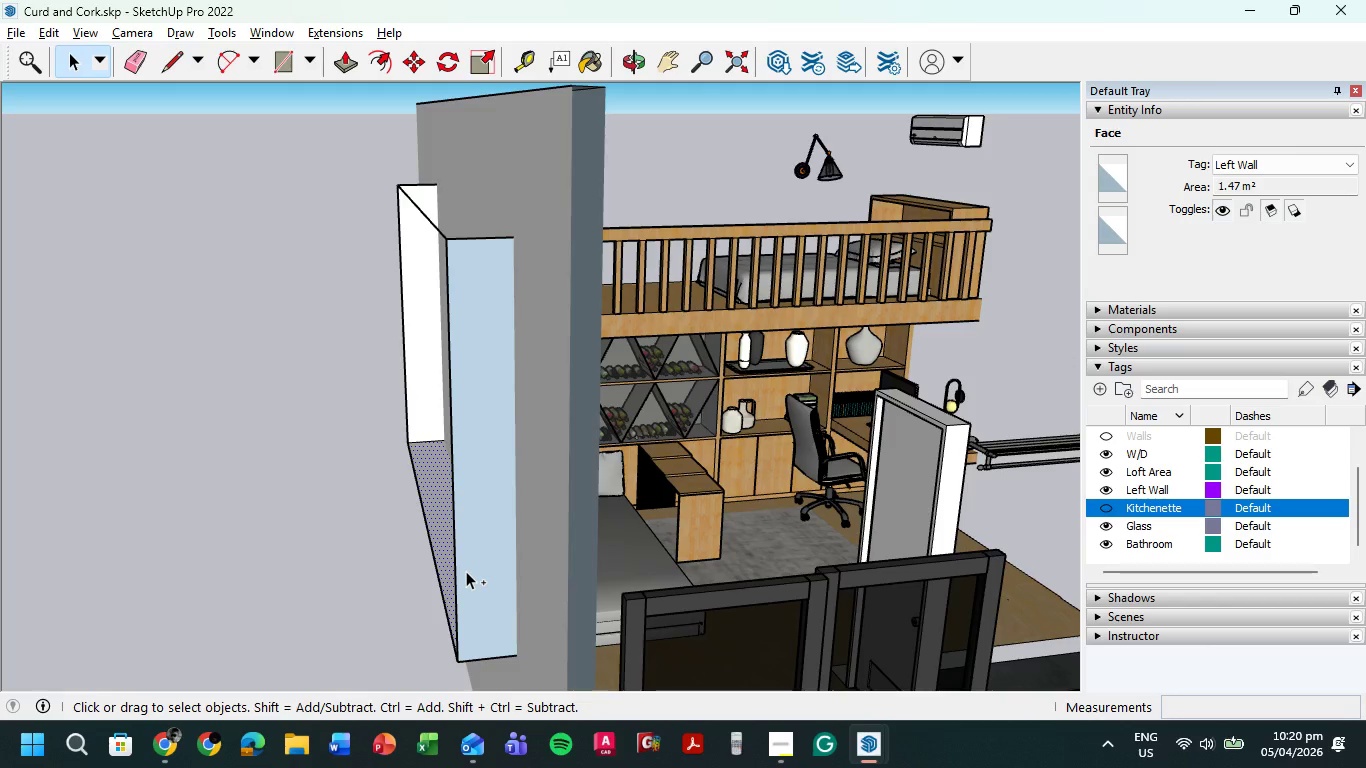 
key(Control+Z)
 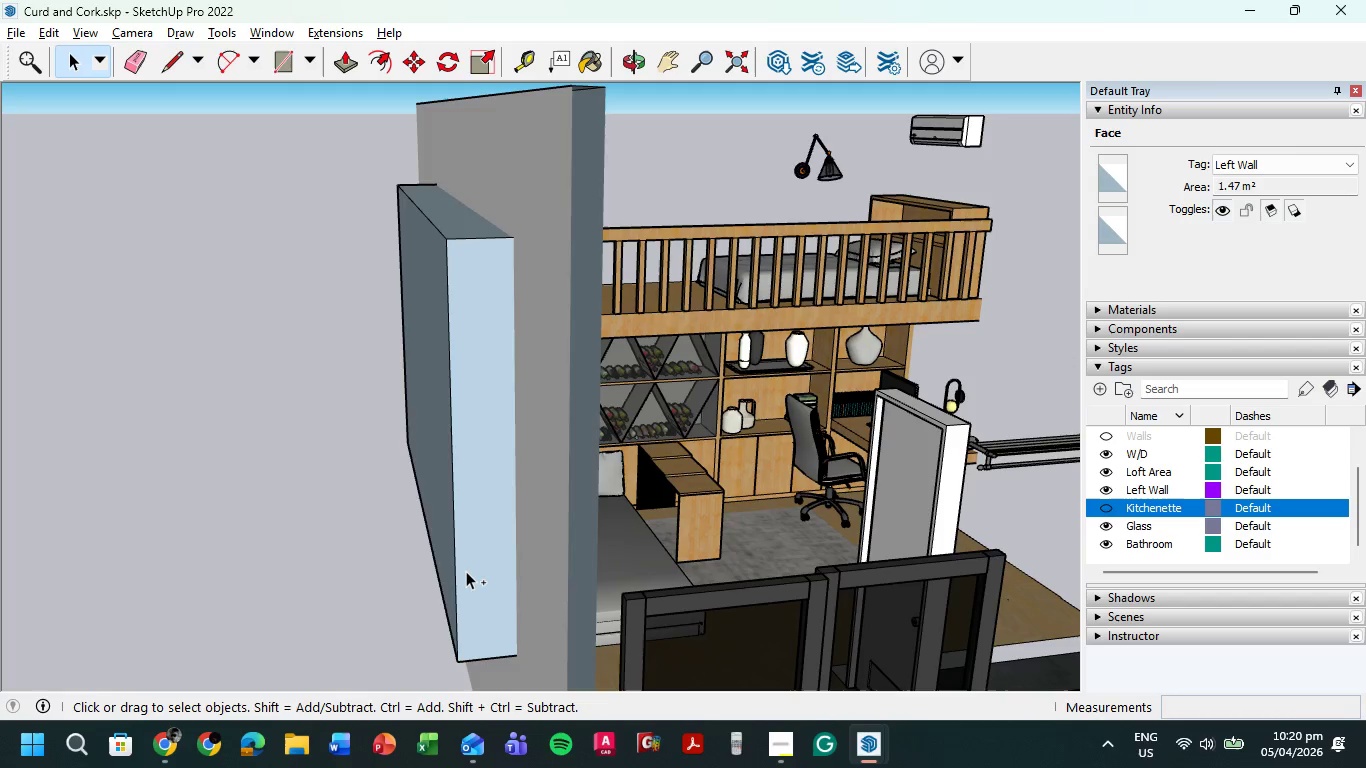 
key(Control+Z)
 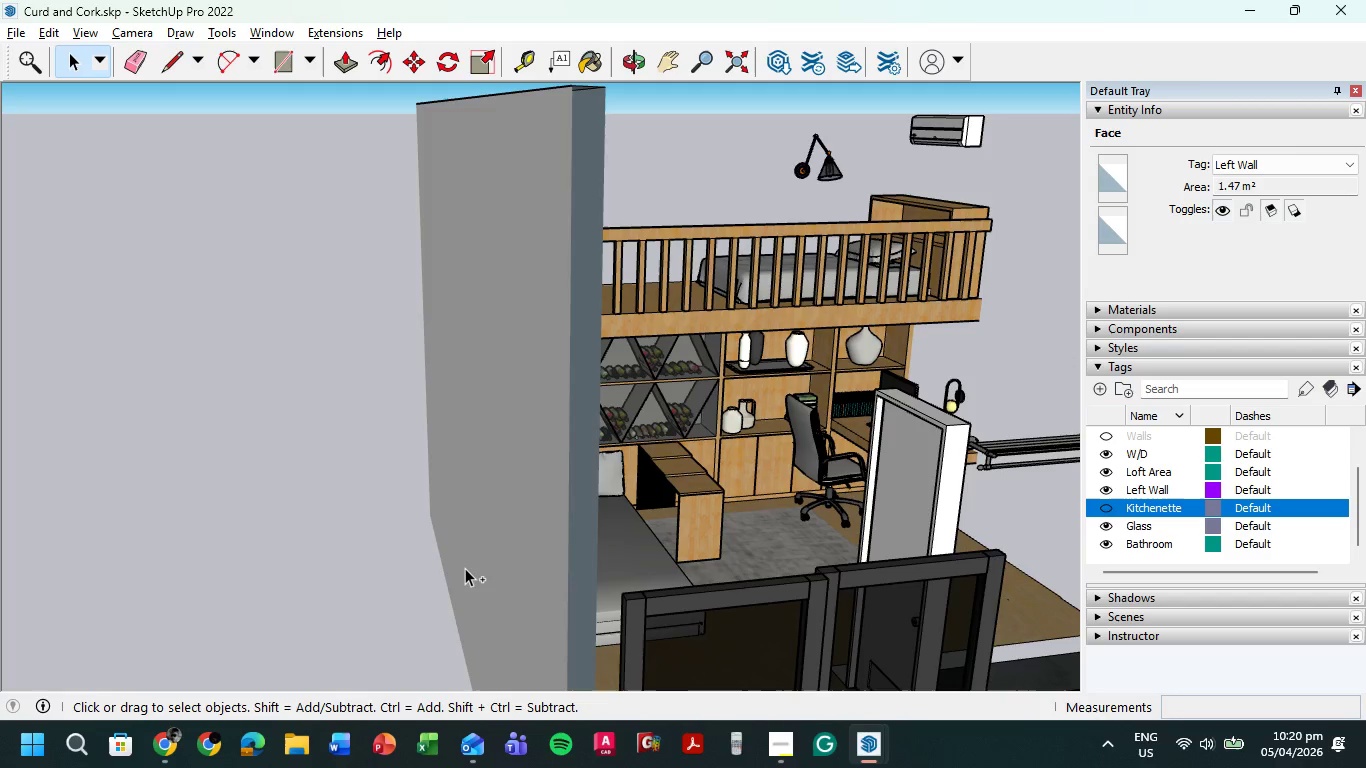 
key(Control+Z)
 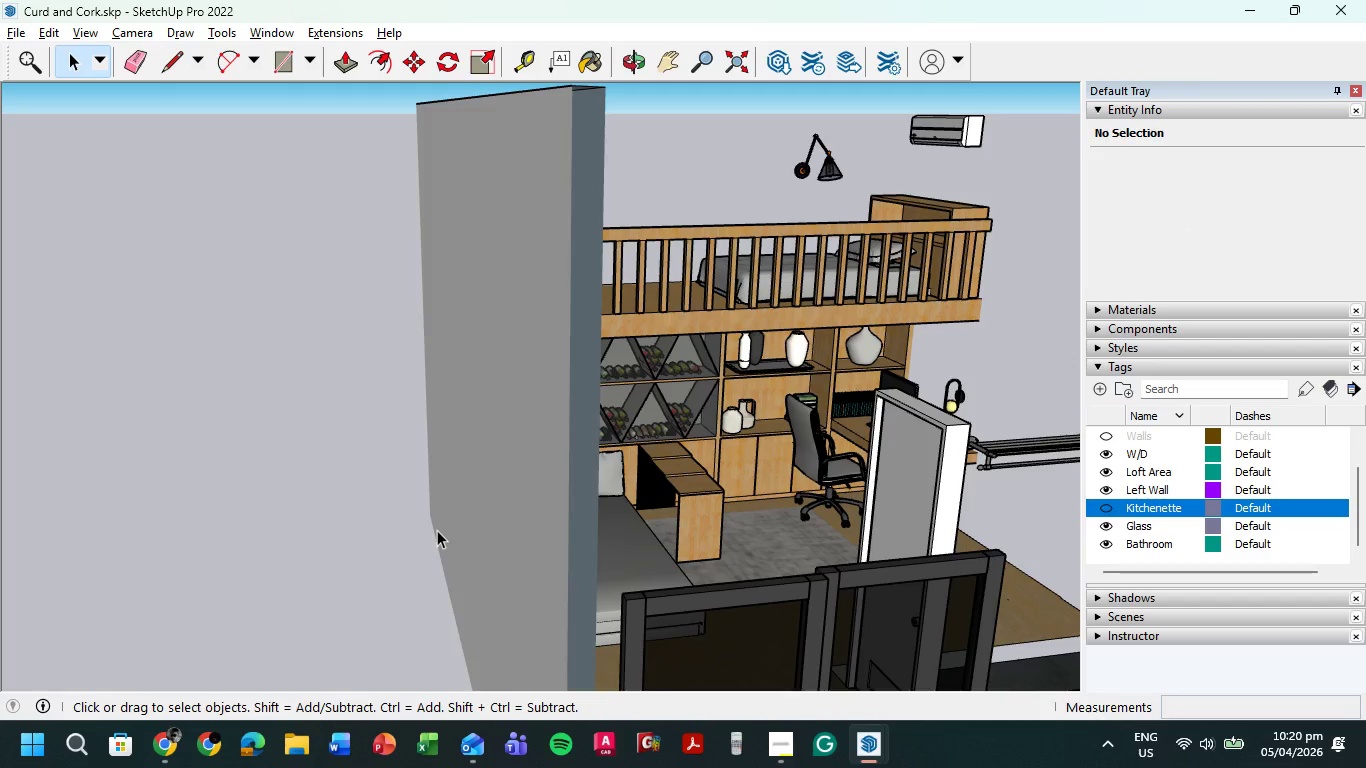 
key(Control+ControlLeft)
 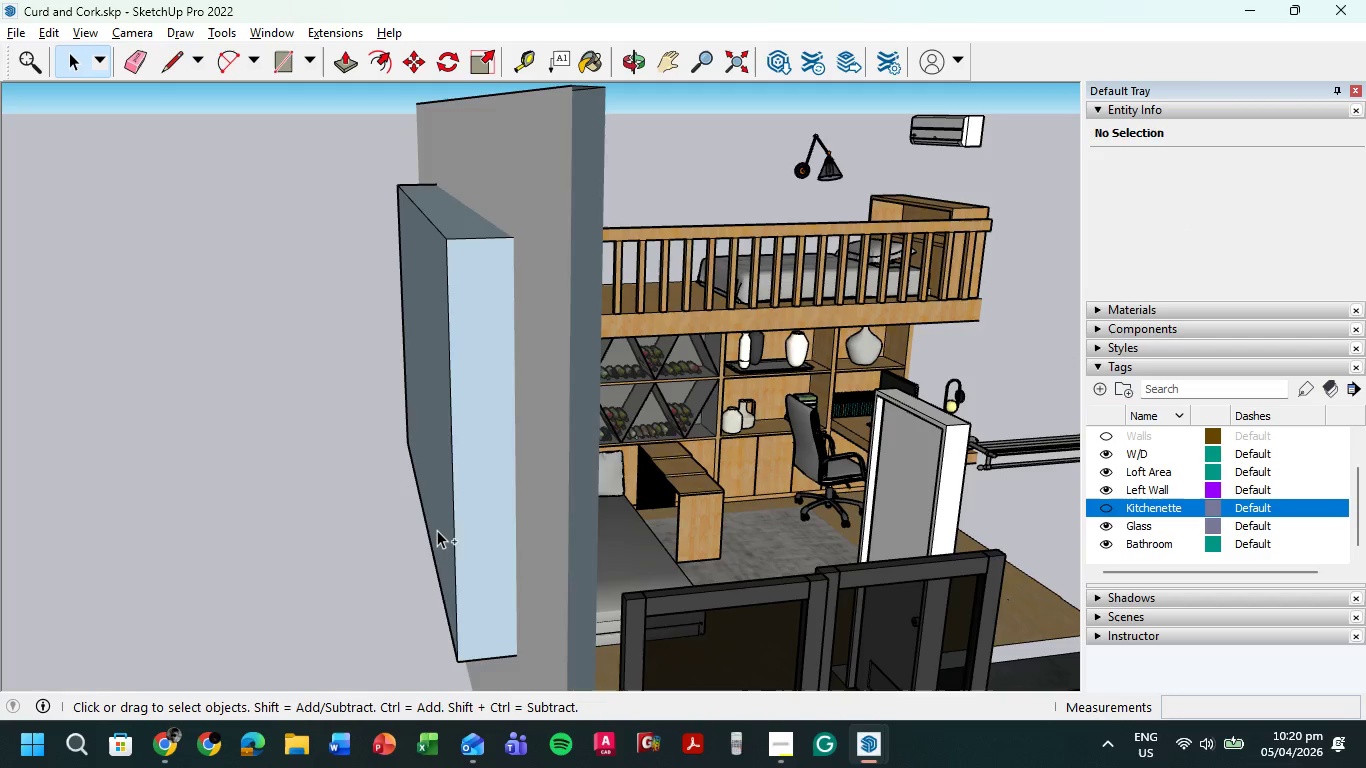 
key(Control+Y)
 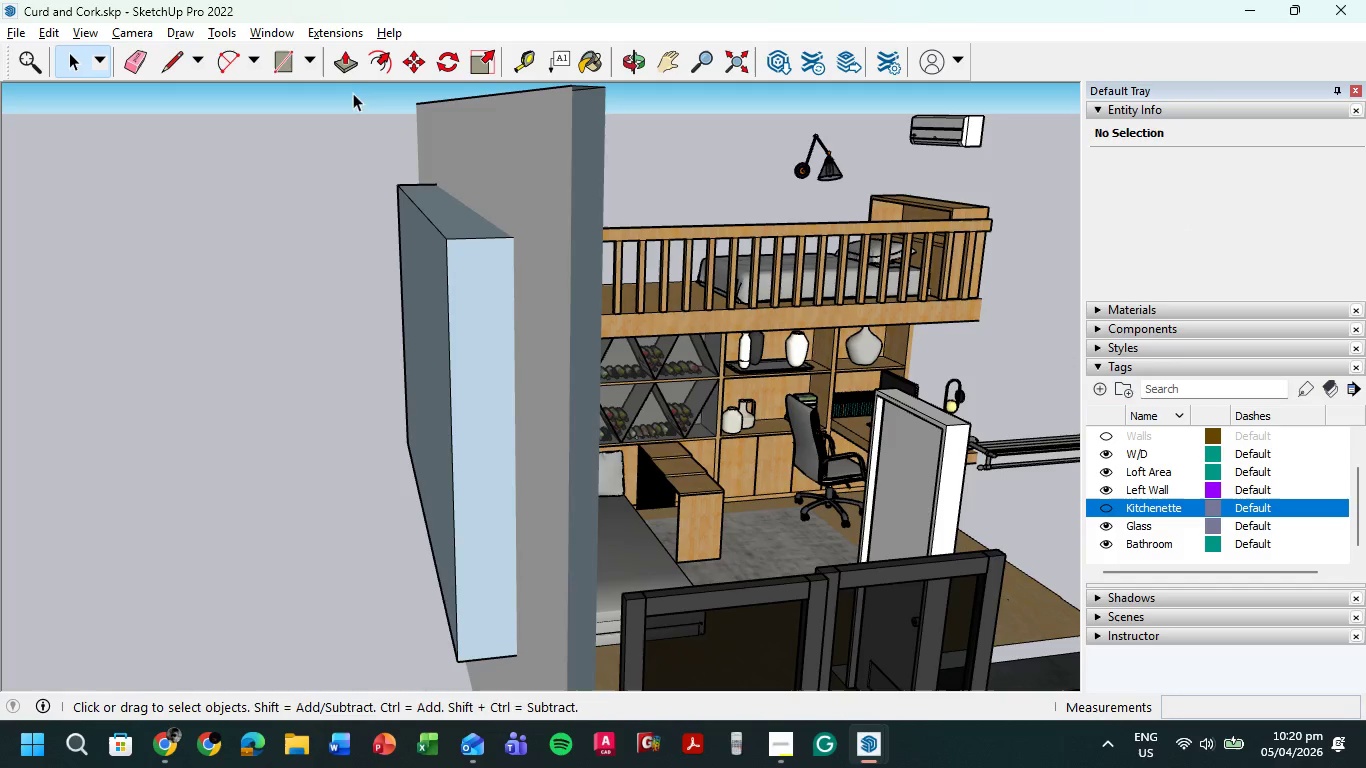 
left_click([353, 57])
 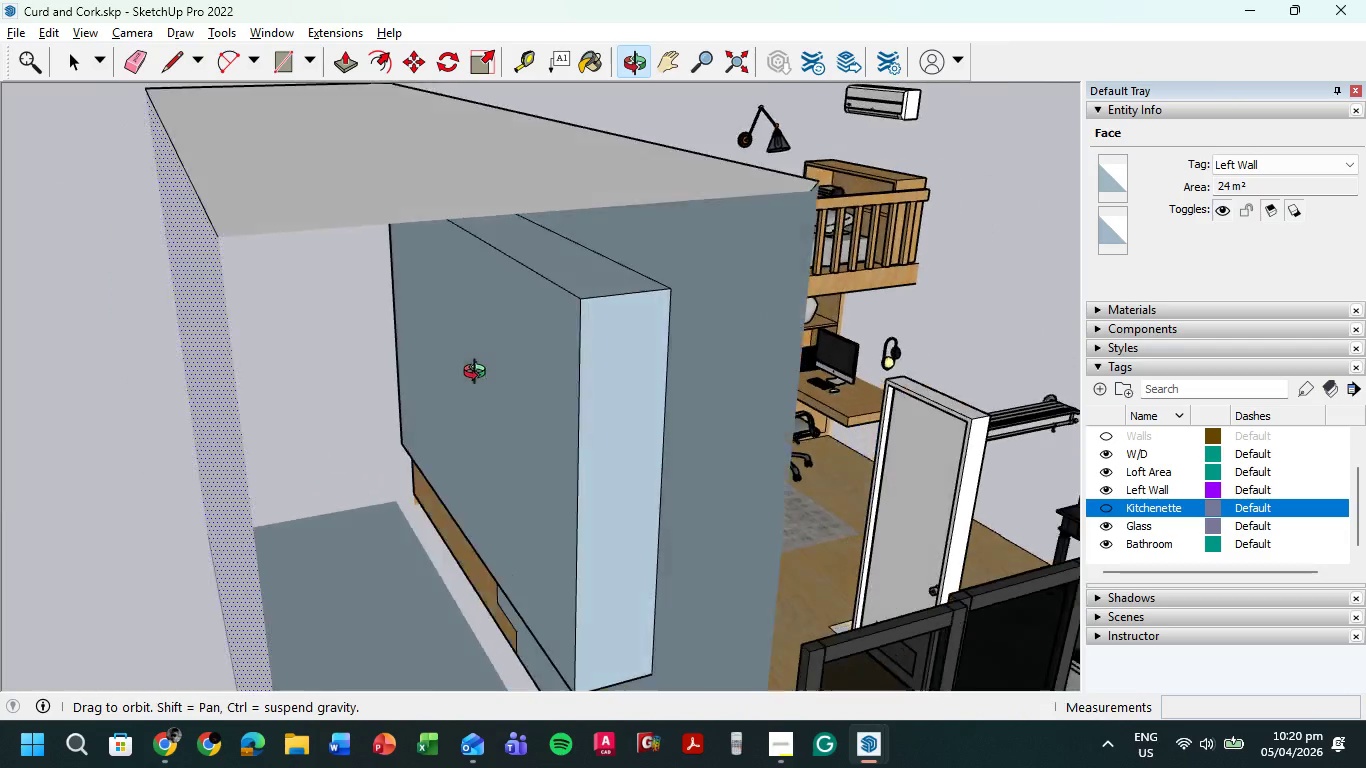 
key(Escape)
 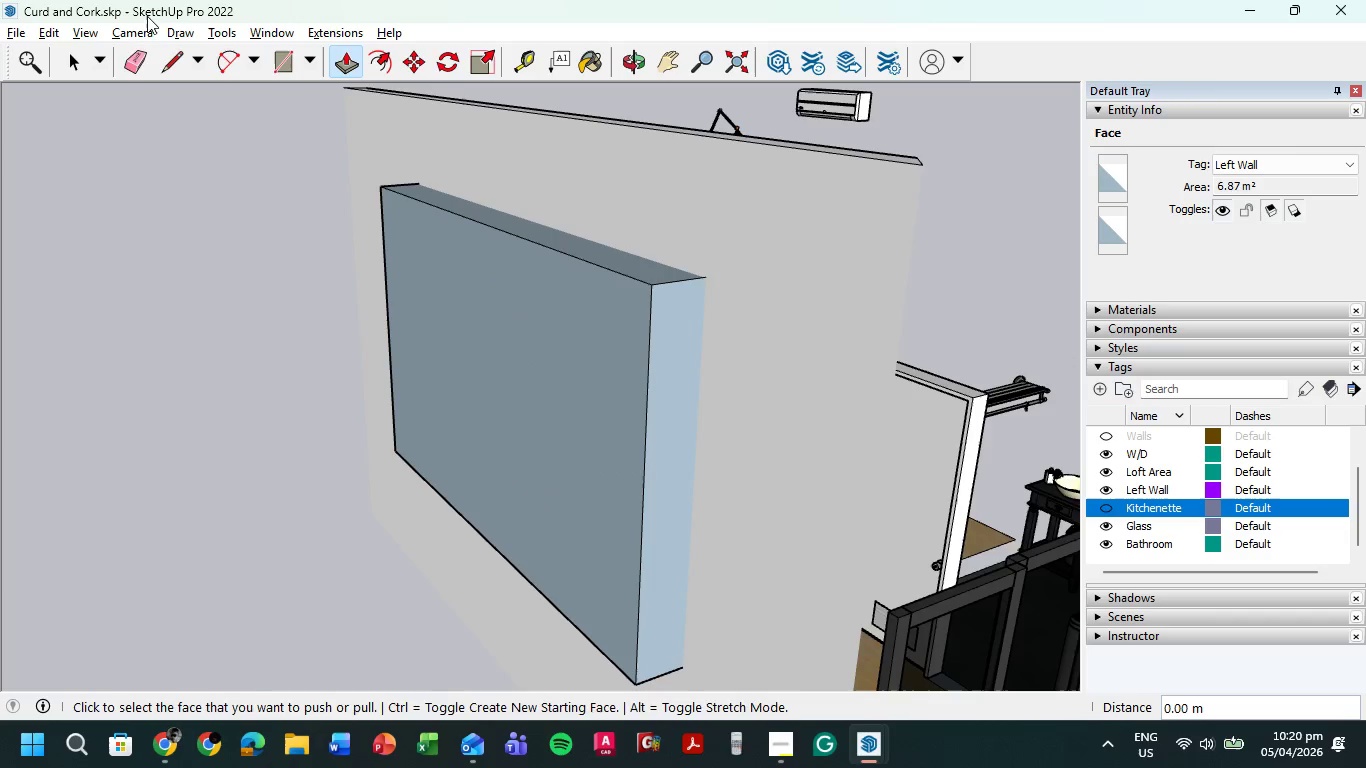 
left_click([136, 58])
 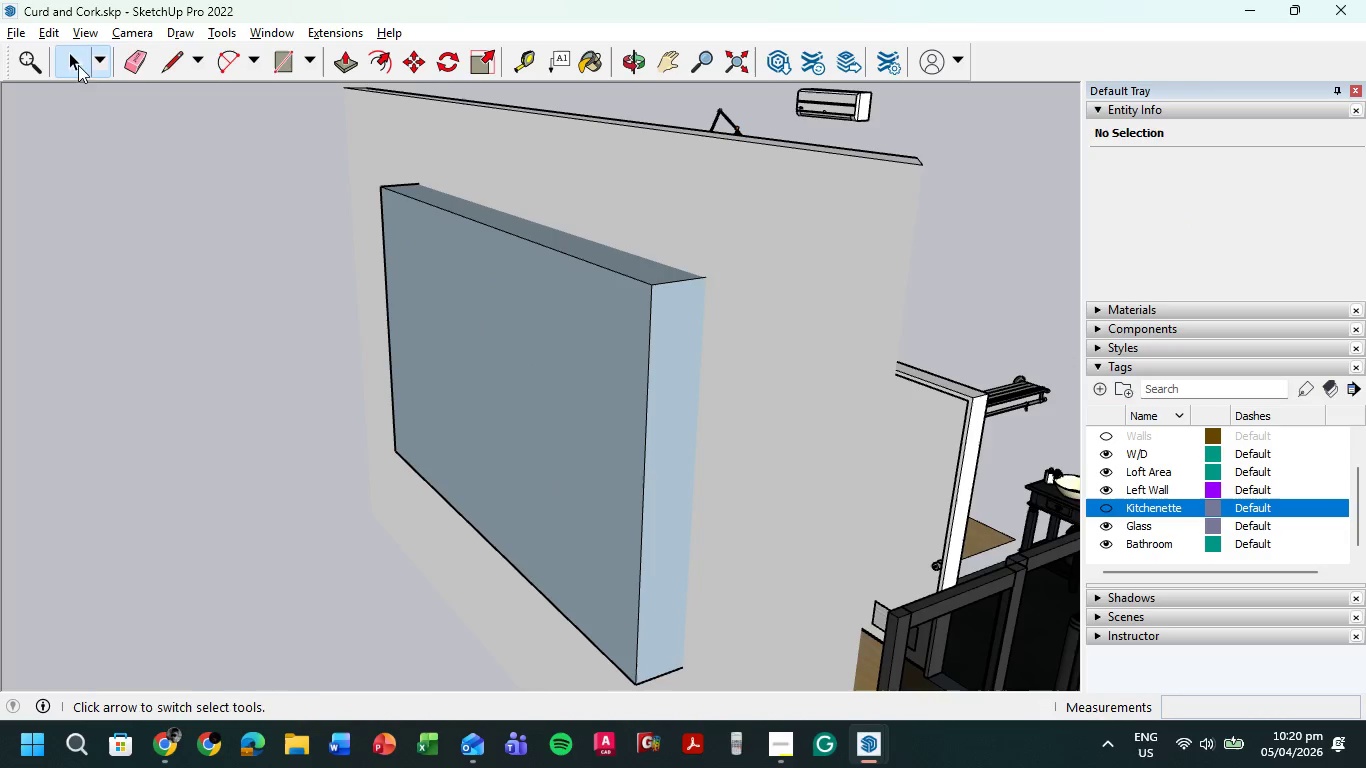 
double_click([457, 296])
 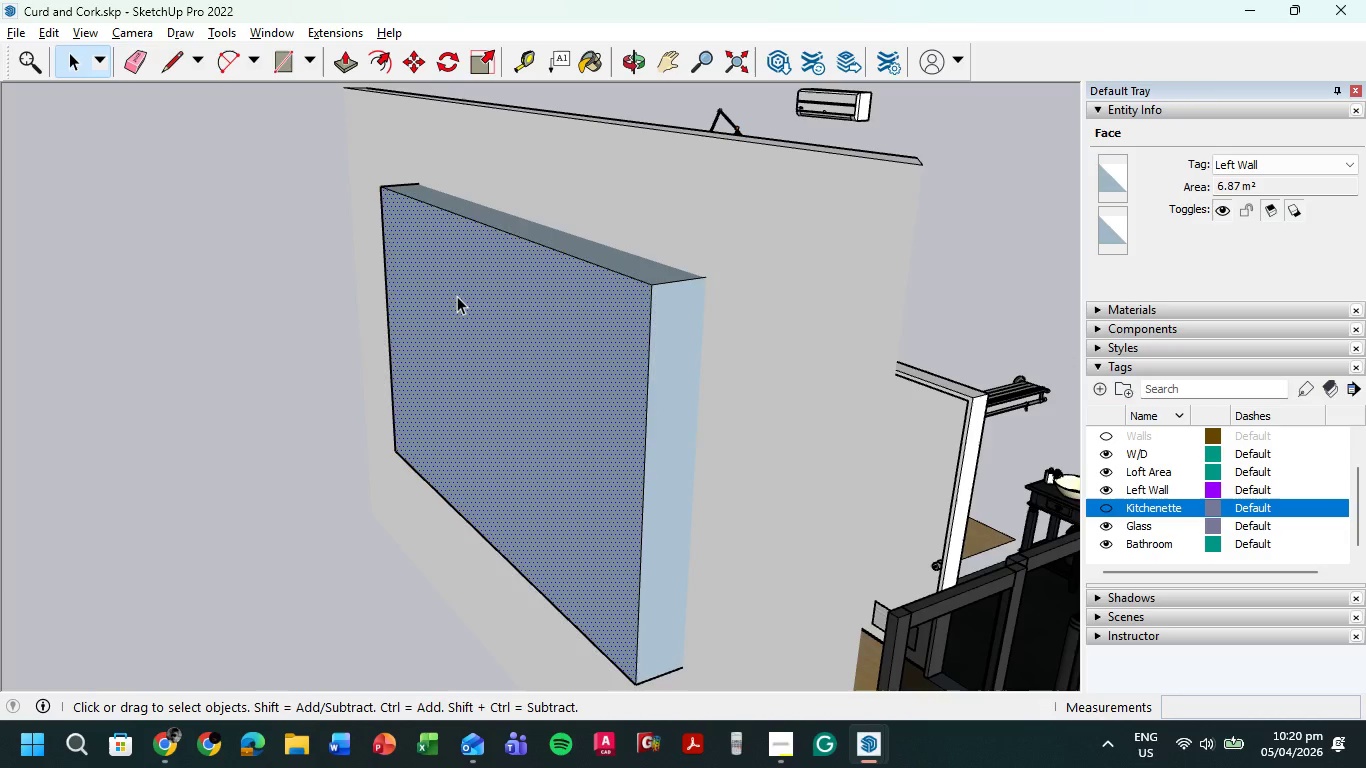 
key(Delete)
 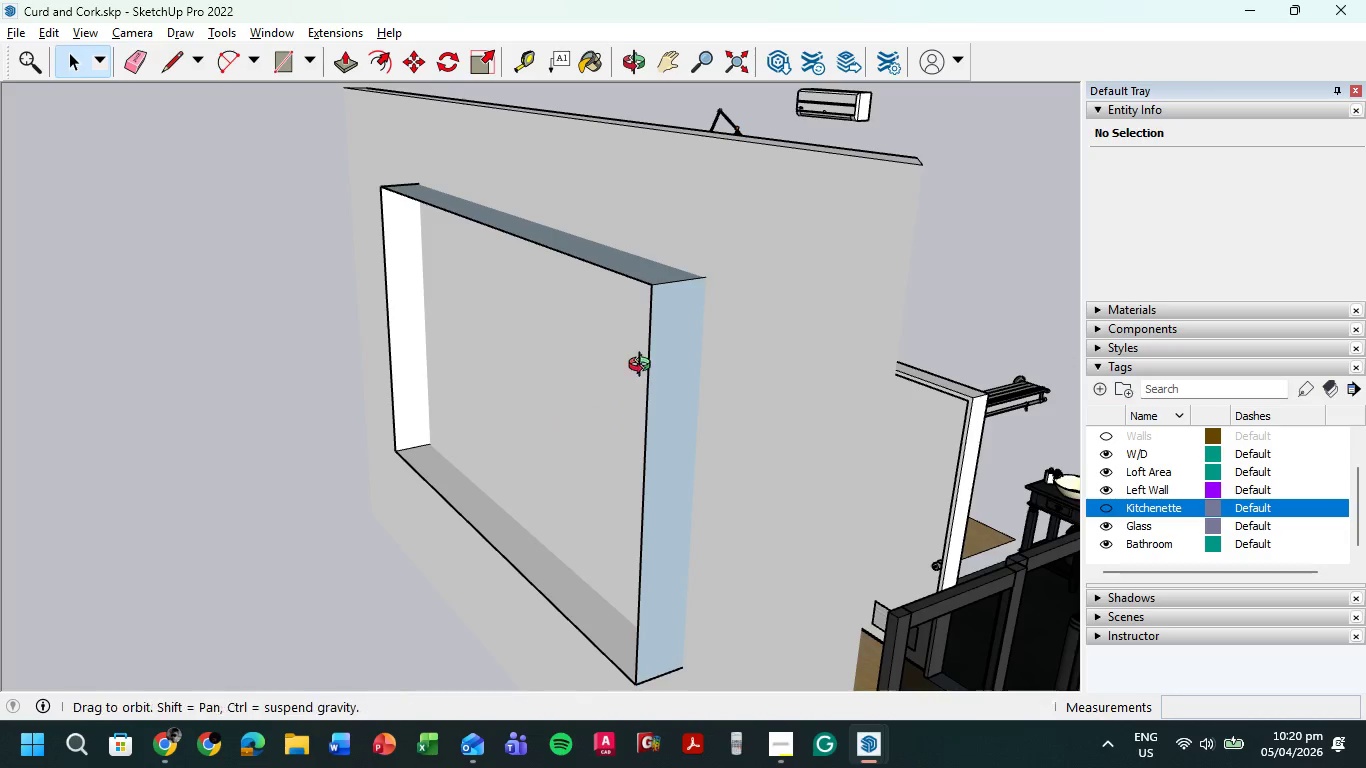 
scroll: coordinate [641, 315], scroll_direction: up, amount: 1.0
 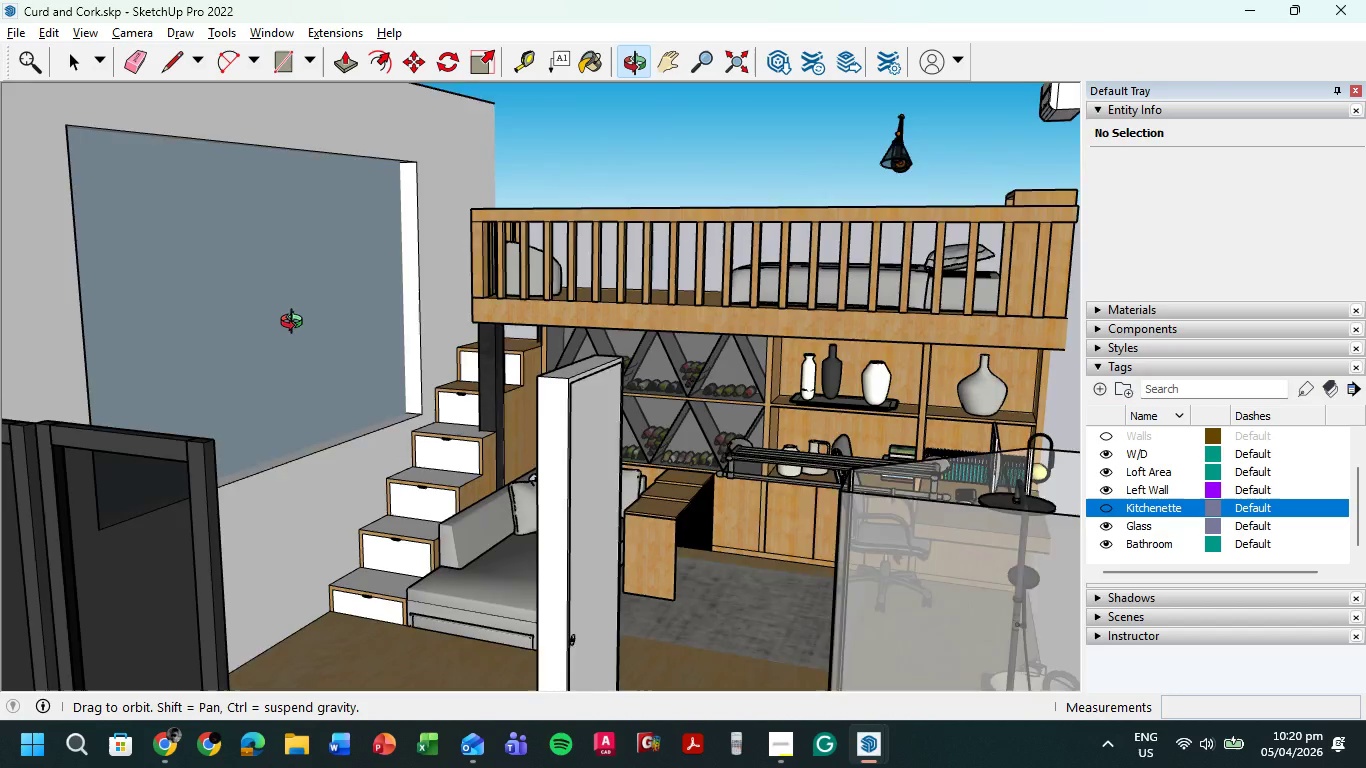 
left_click([283, 317])
 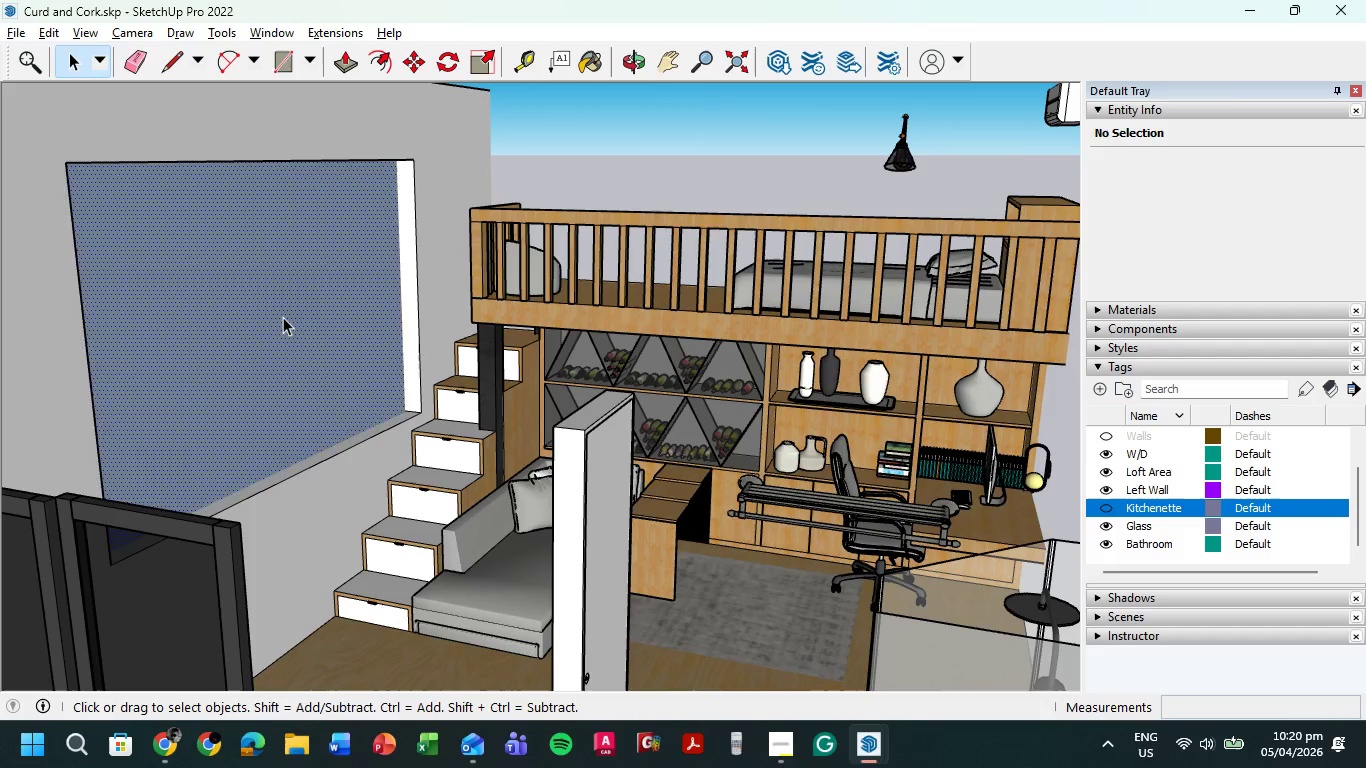 
key(Delete)
 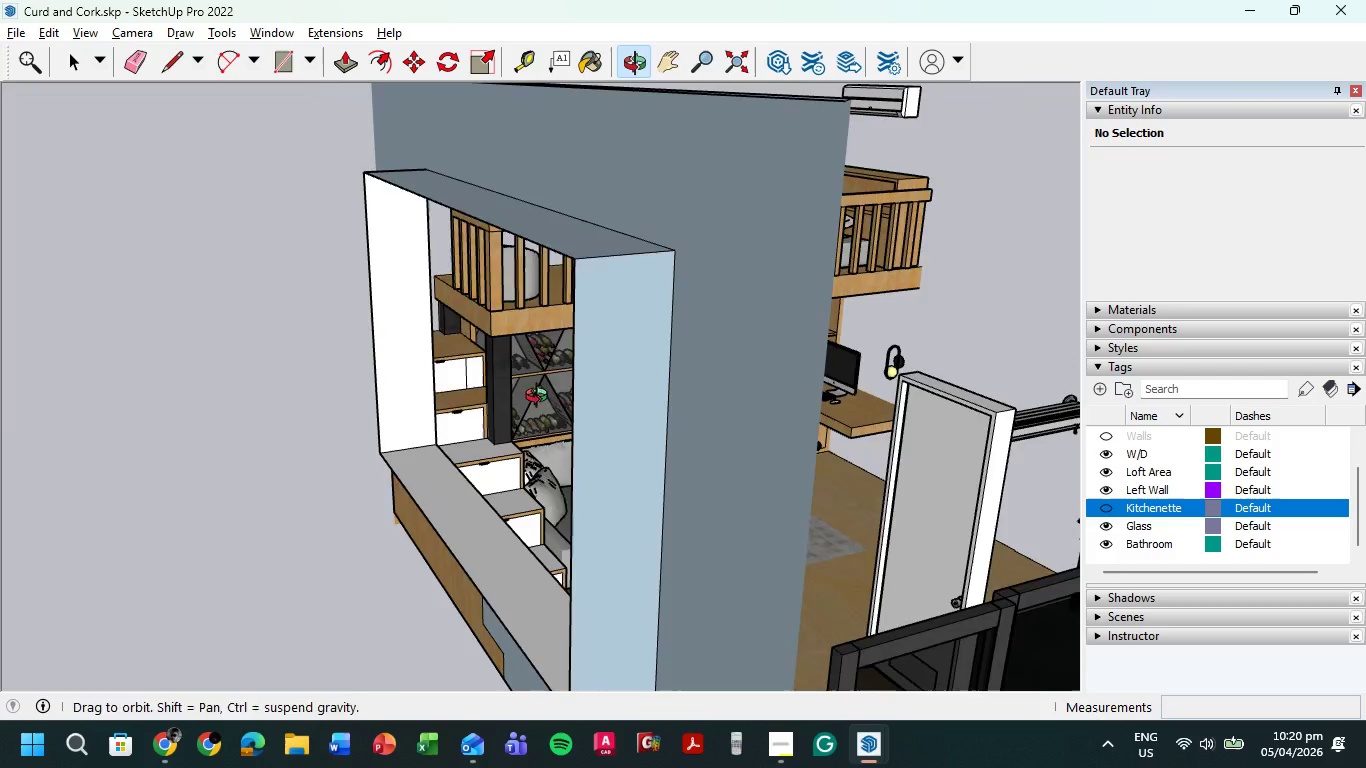 
left_click([593, 251])
 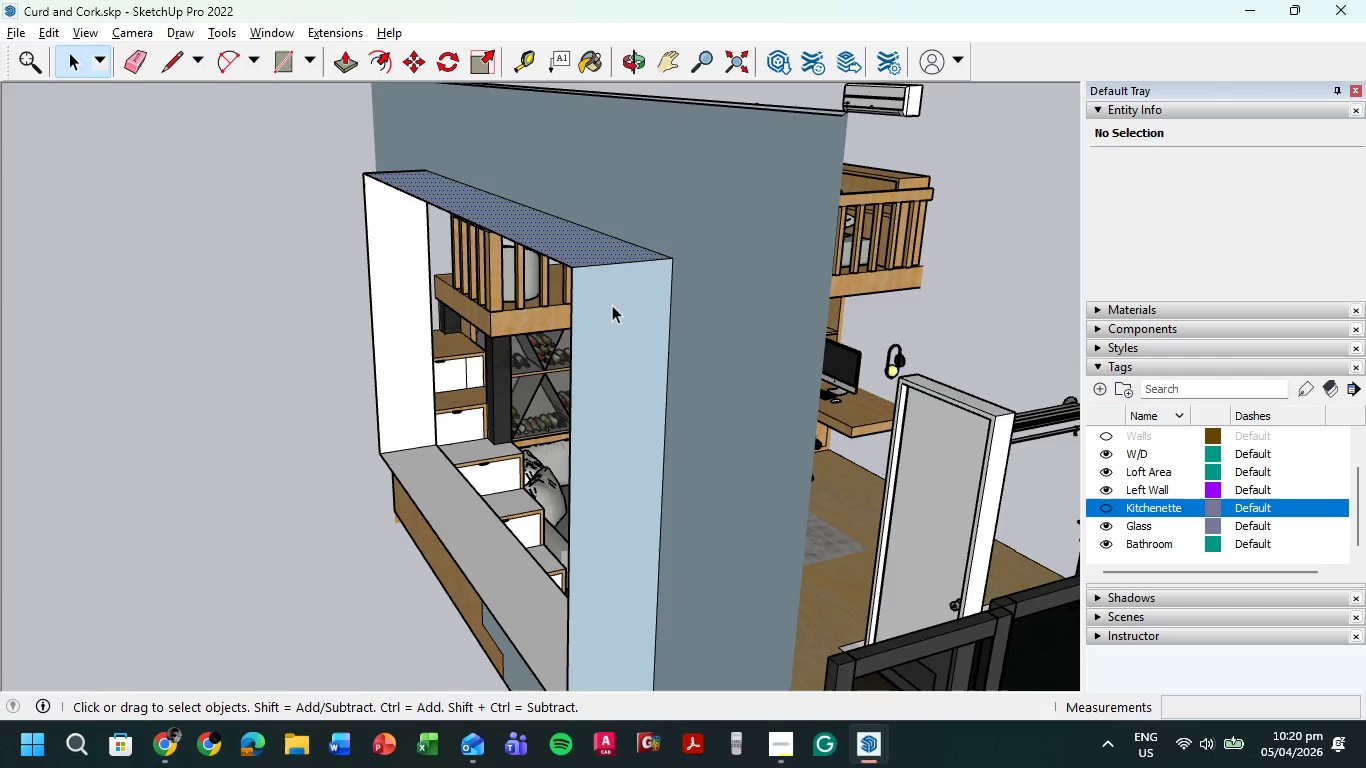 
key(Delete)
 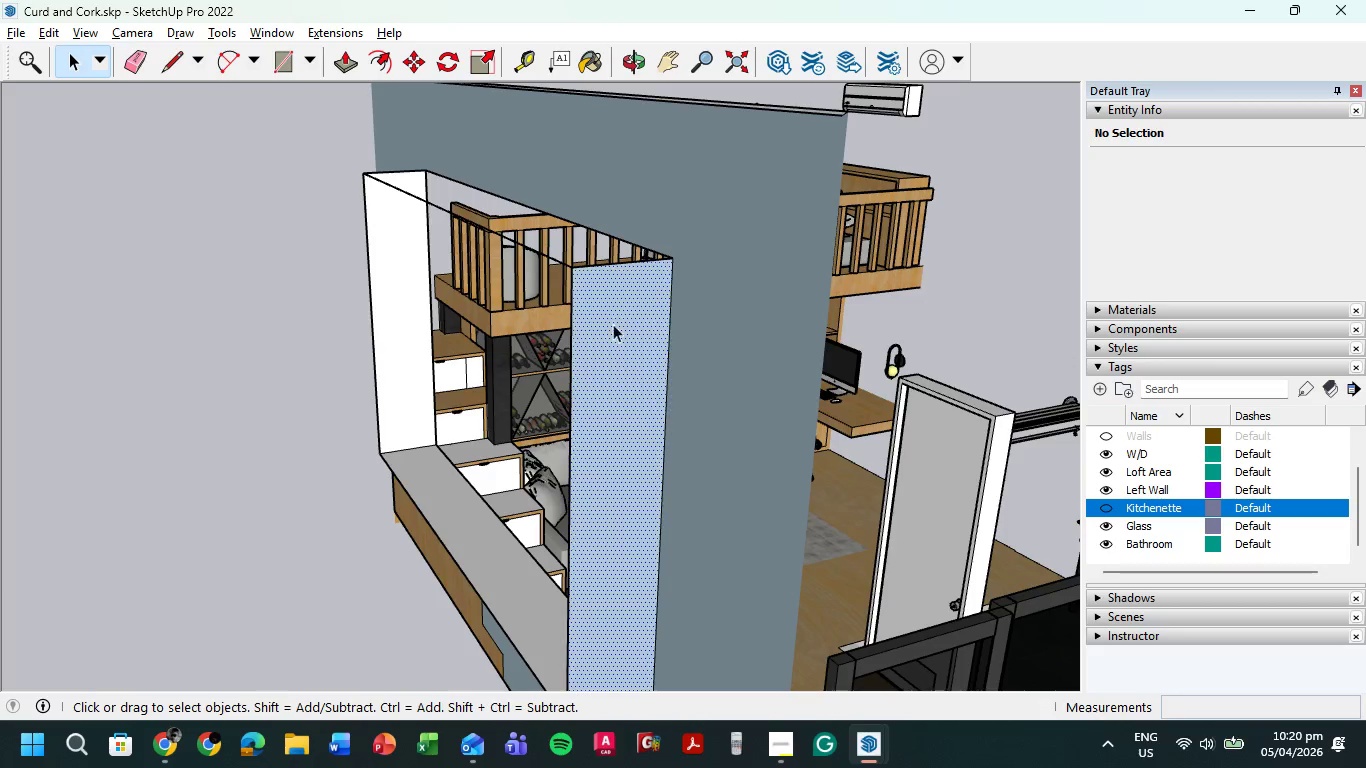 
key(Delete)
 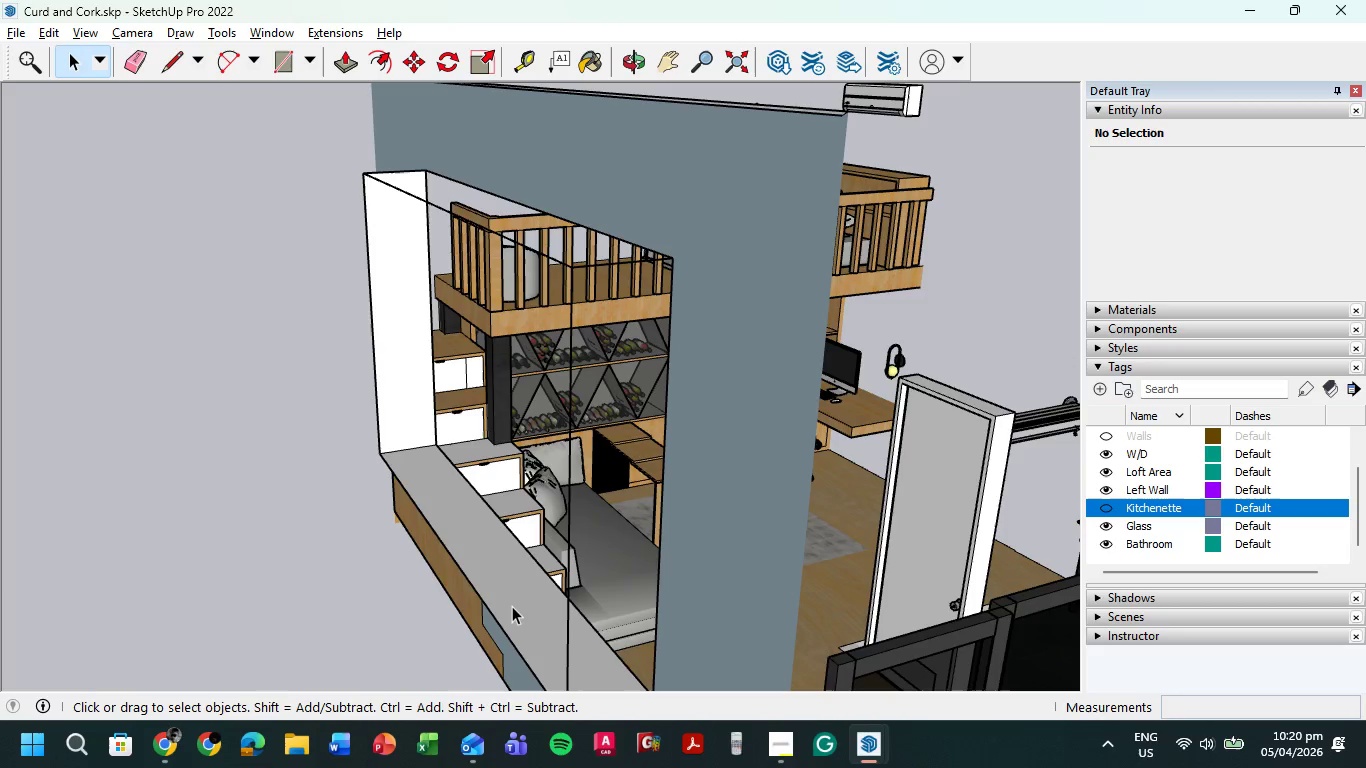 
left_click([514, 604])
 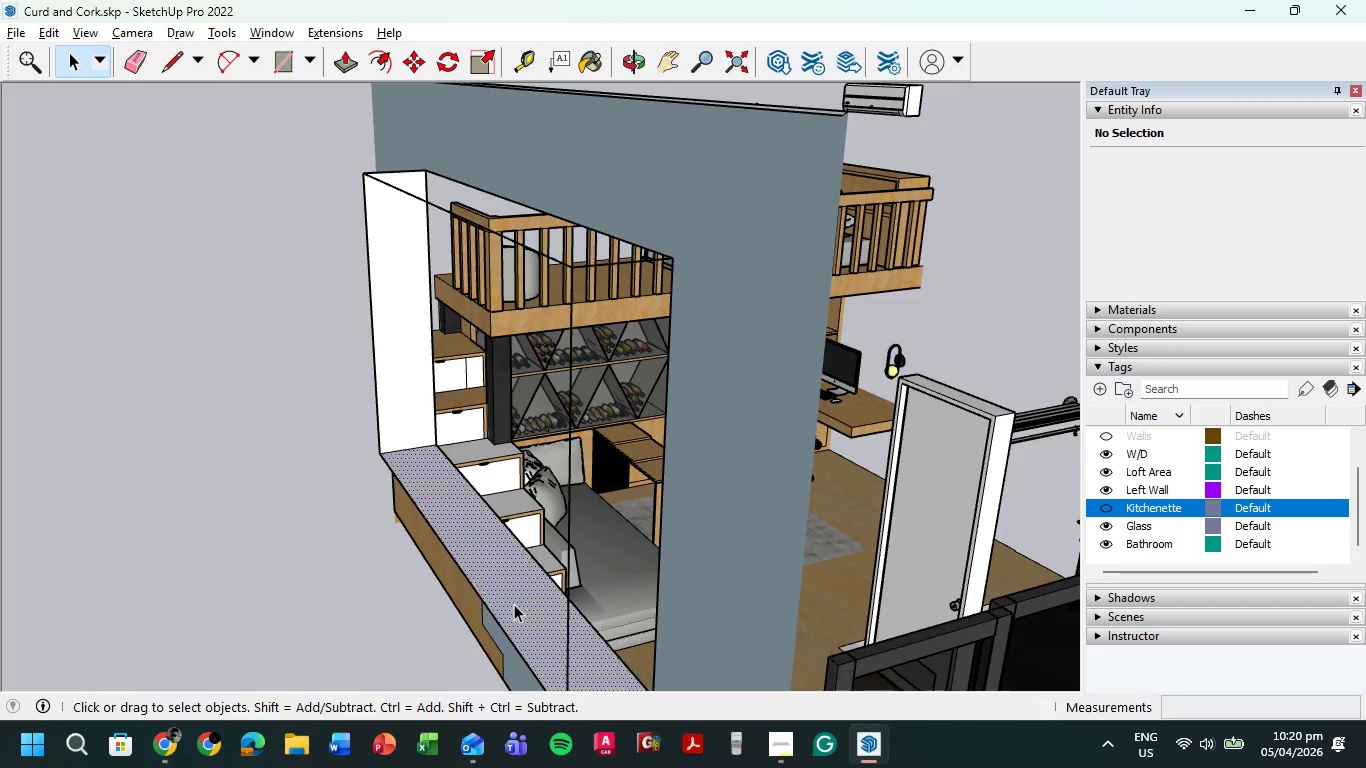 
key(Delete)
 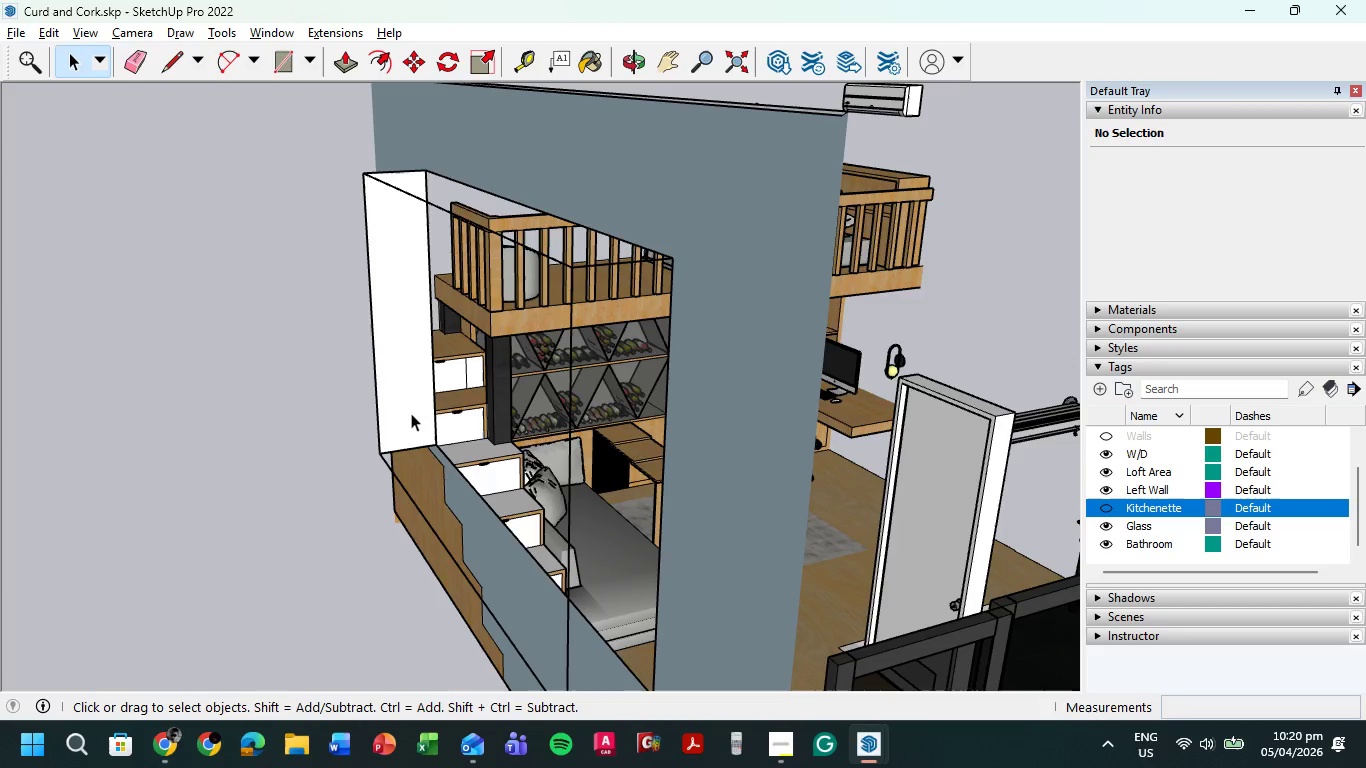 
left_click([408, 406])
 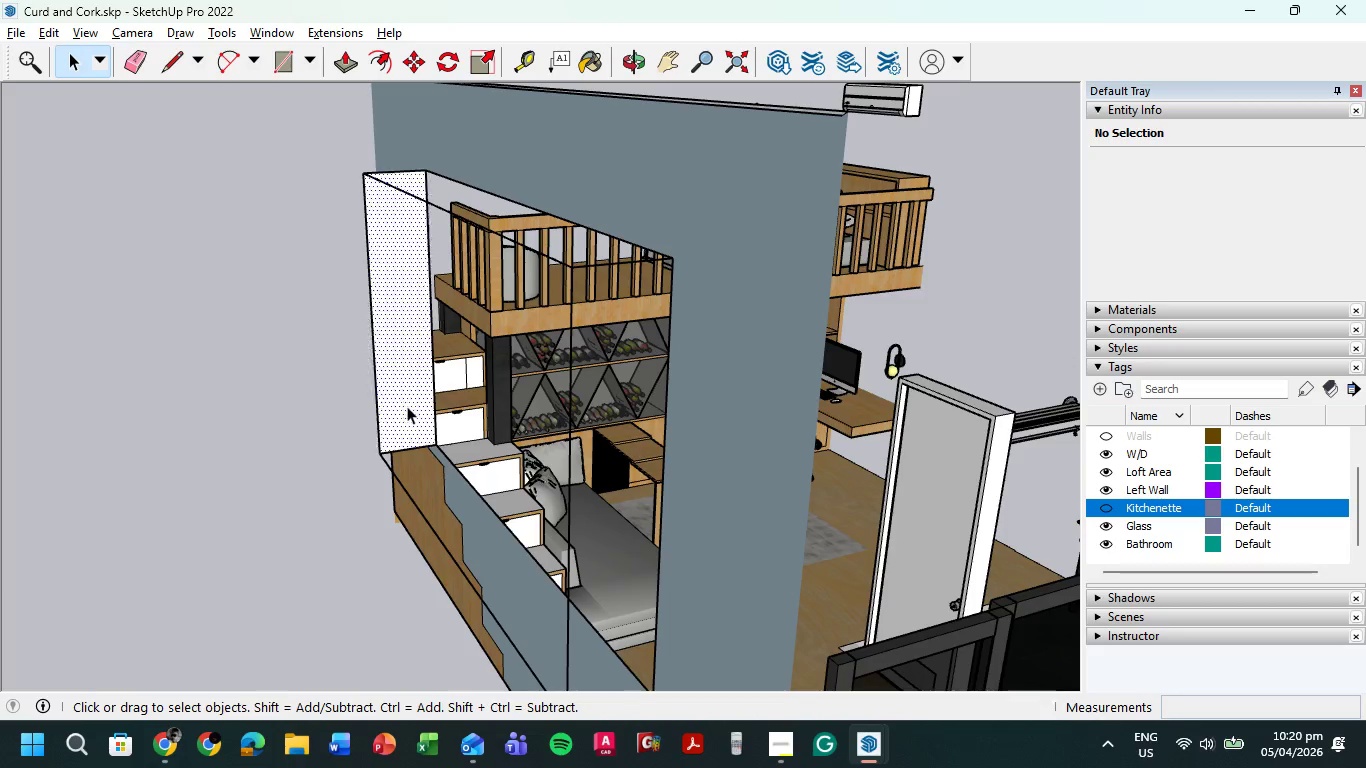 
key(Delete)
 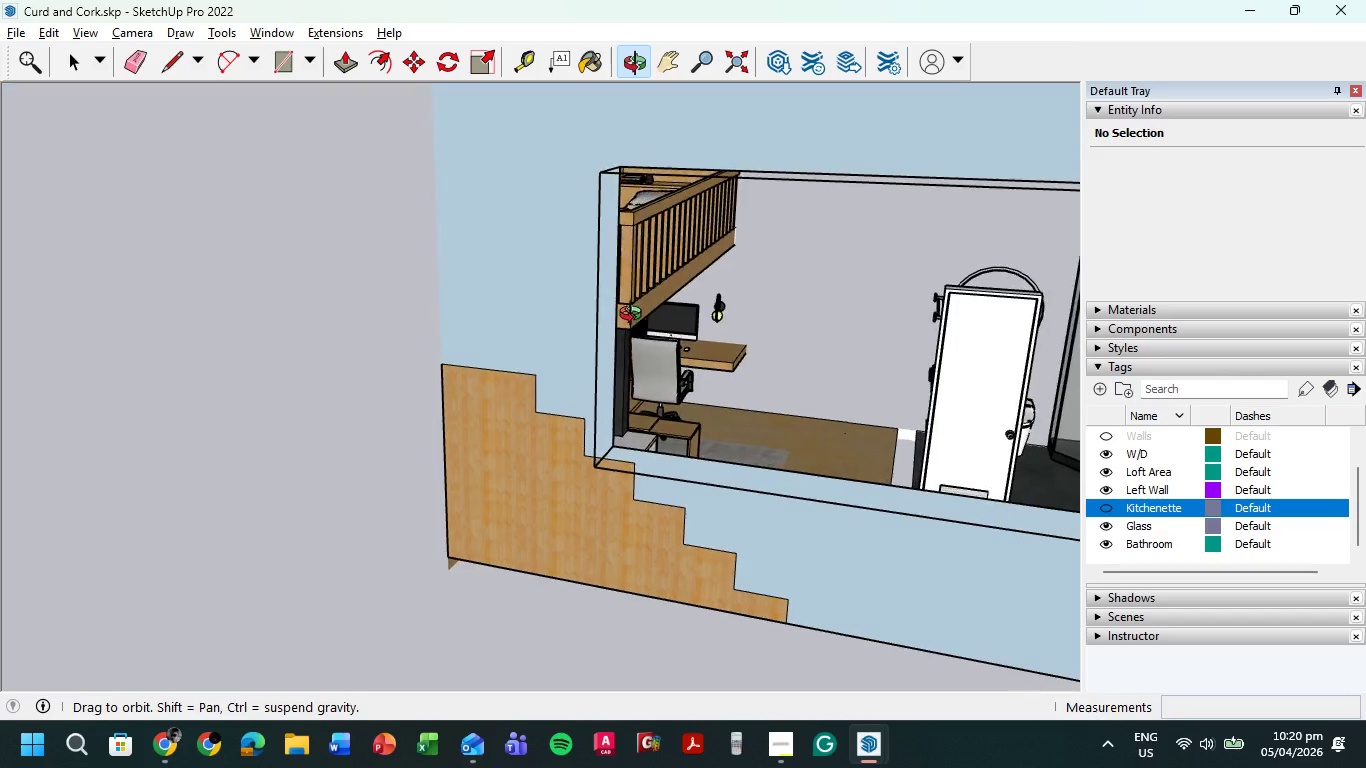 
scroll: coordinate [324, 378], scroll_direction: down, amount: 8.0
 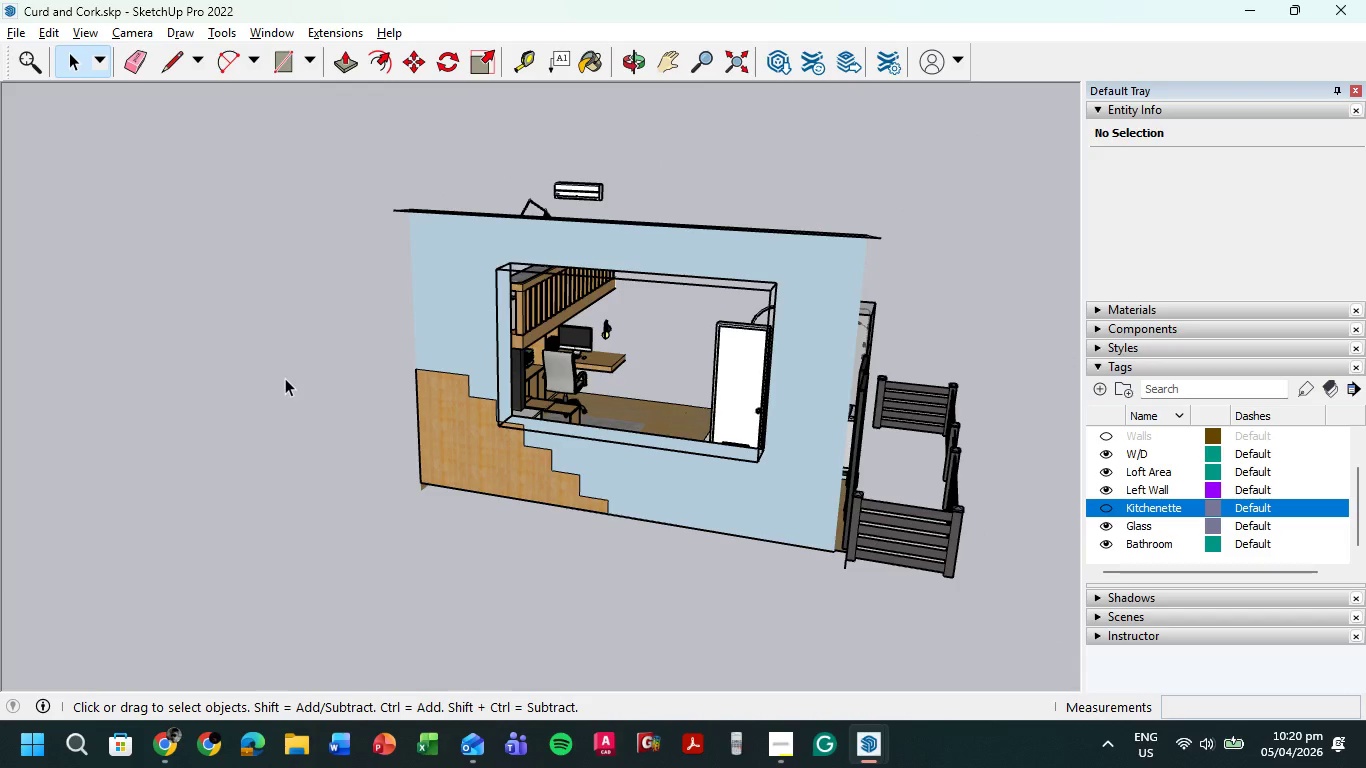 
key(Control+Z)
 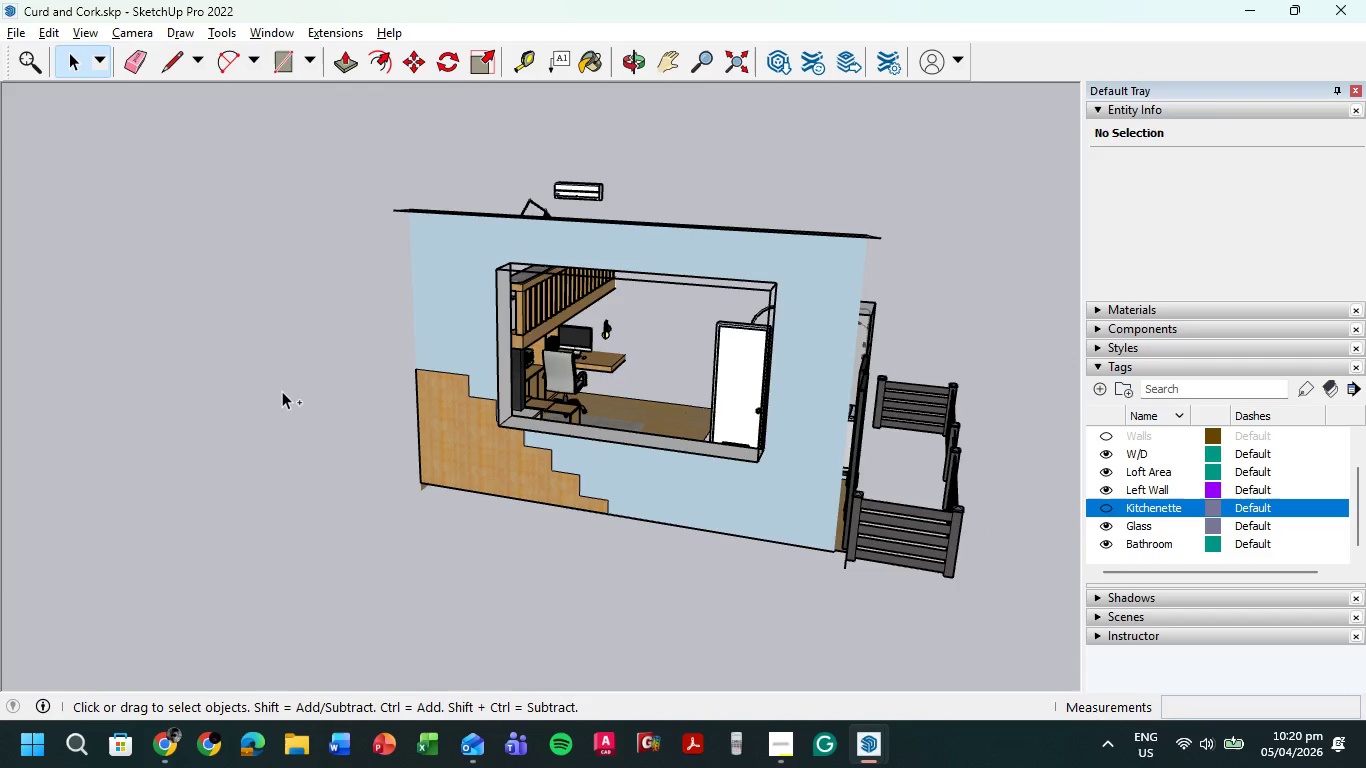 
key(Control+Z)
 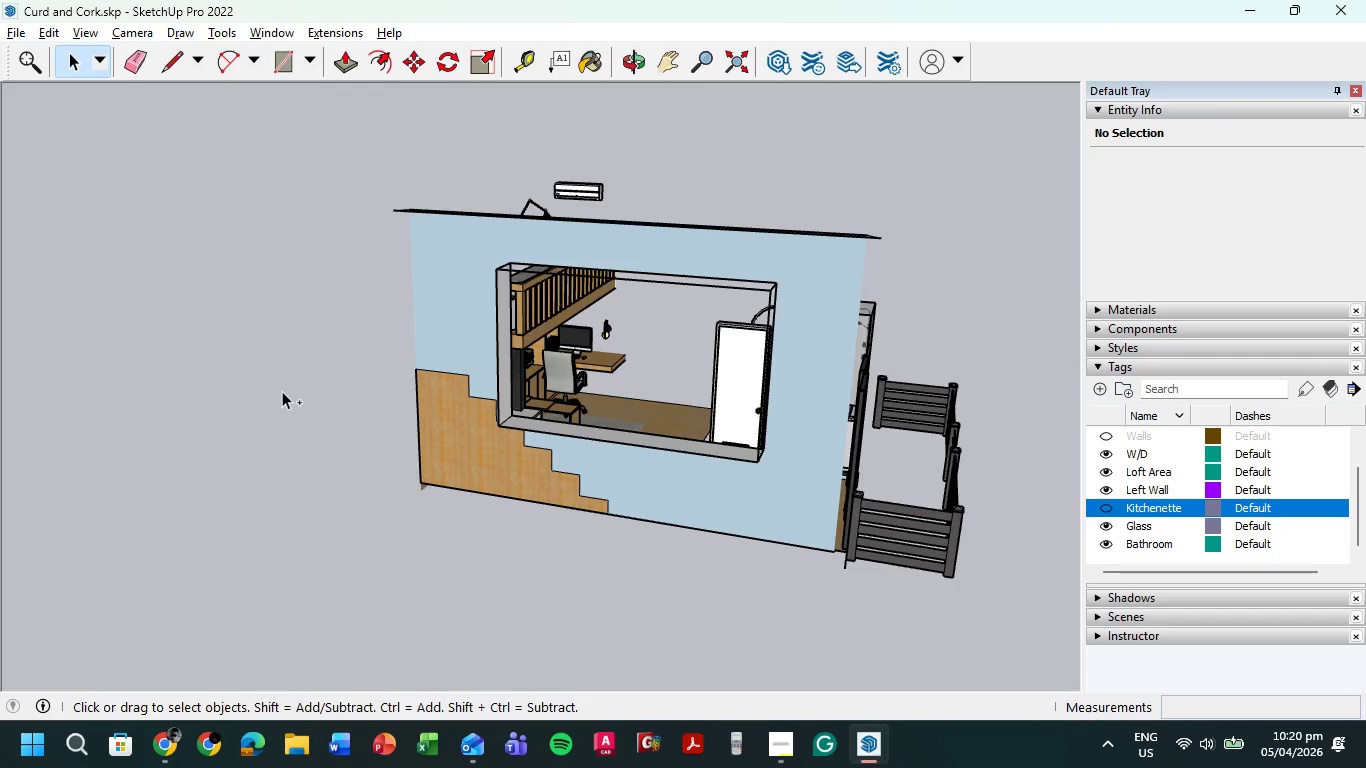 
key(Control+Z)
 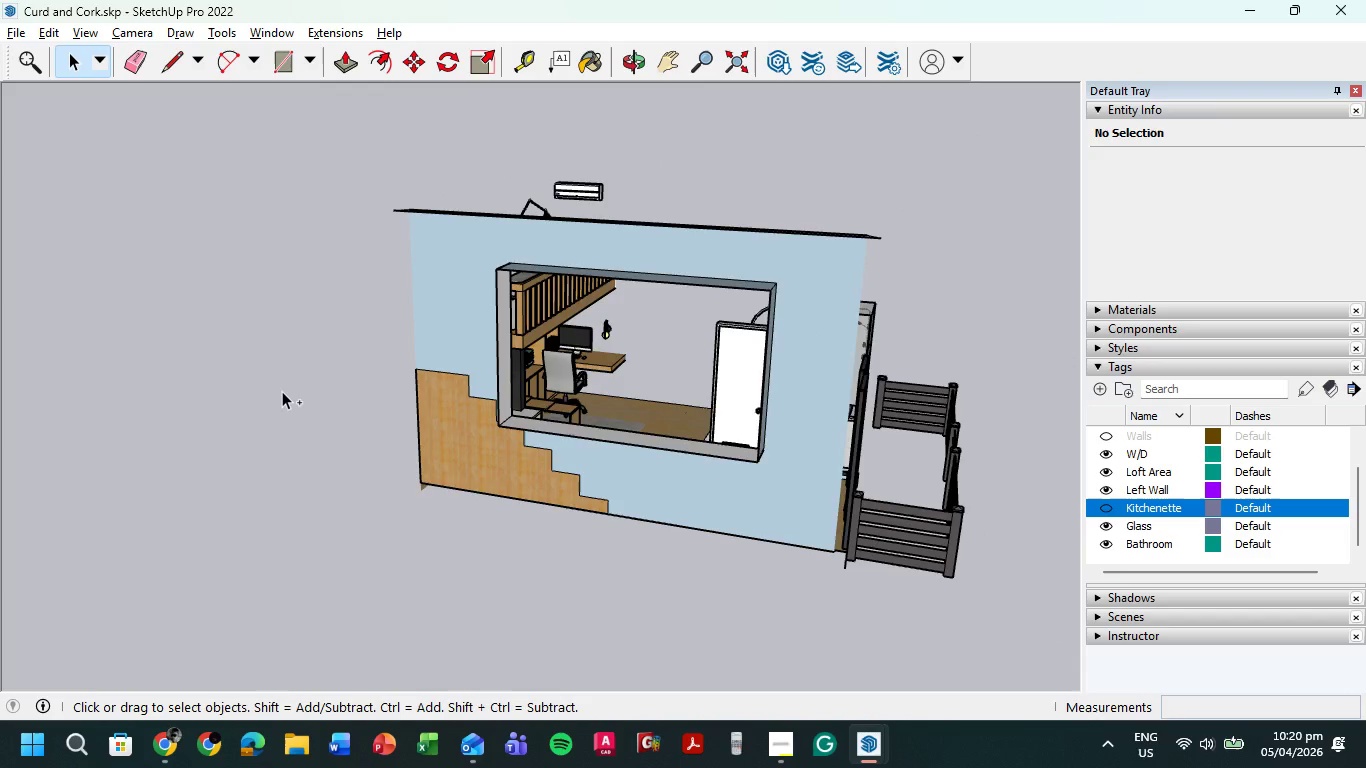 
key(Control+Z)
 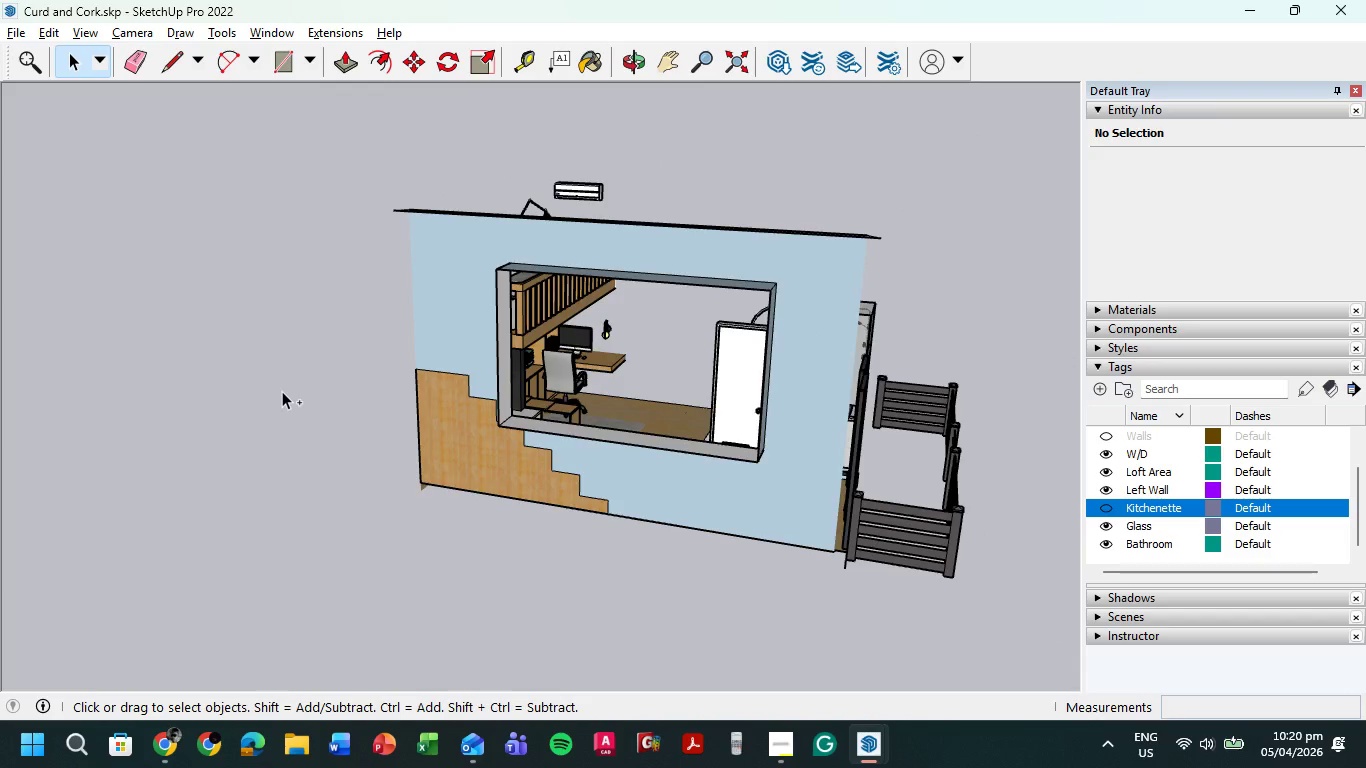 
key(Control+Z)
 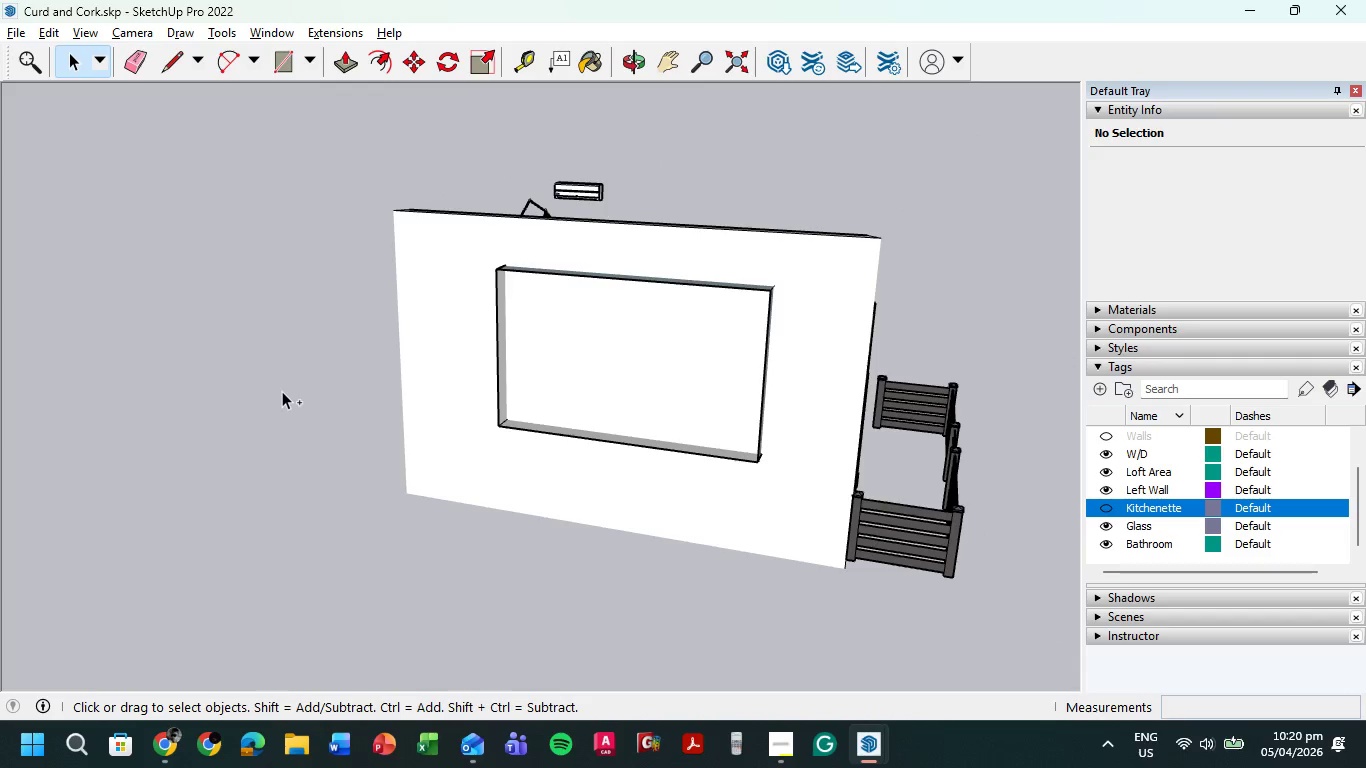 
key(Control+Z)
 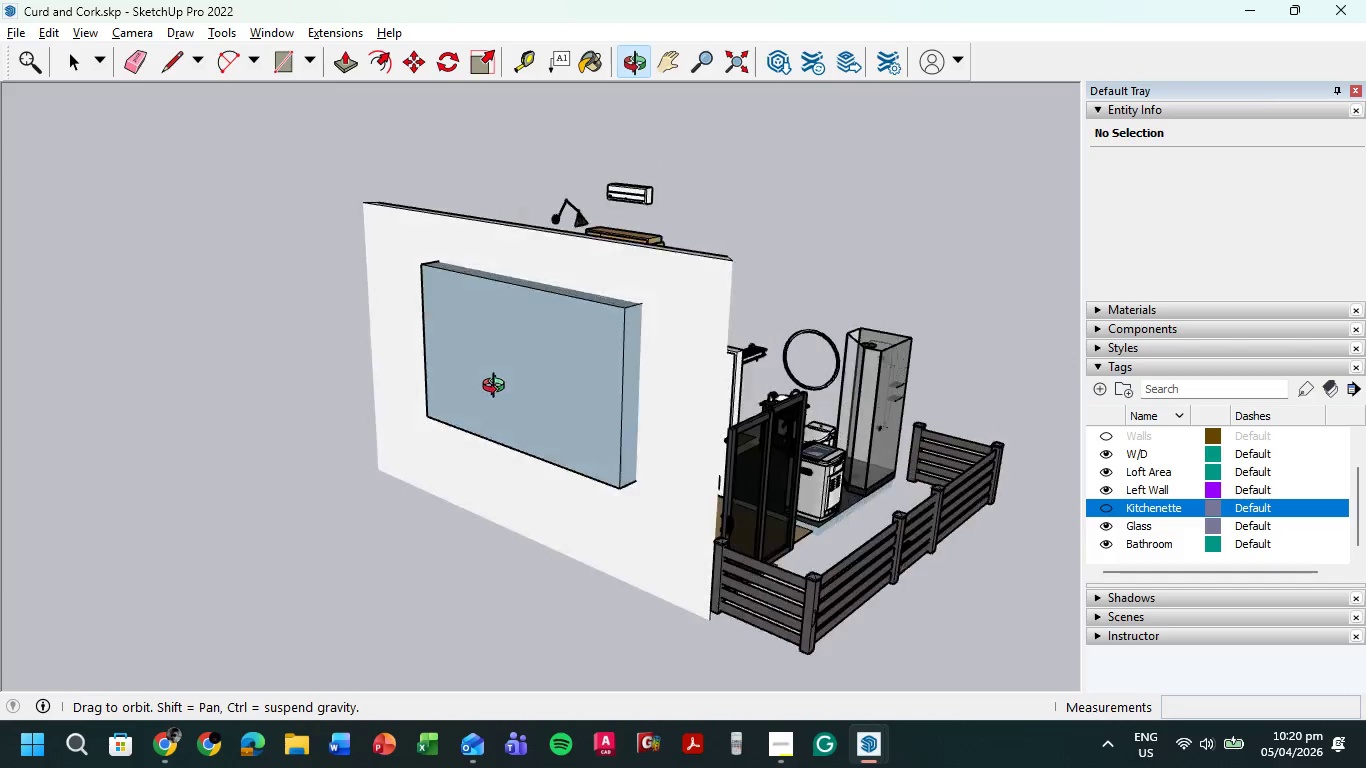 
left_click([503, 380])
 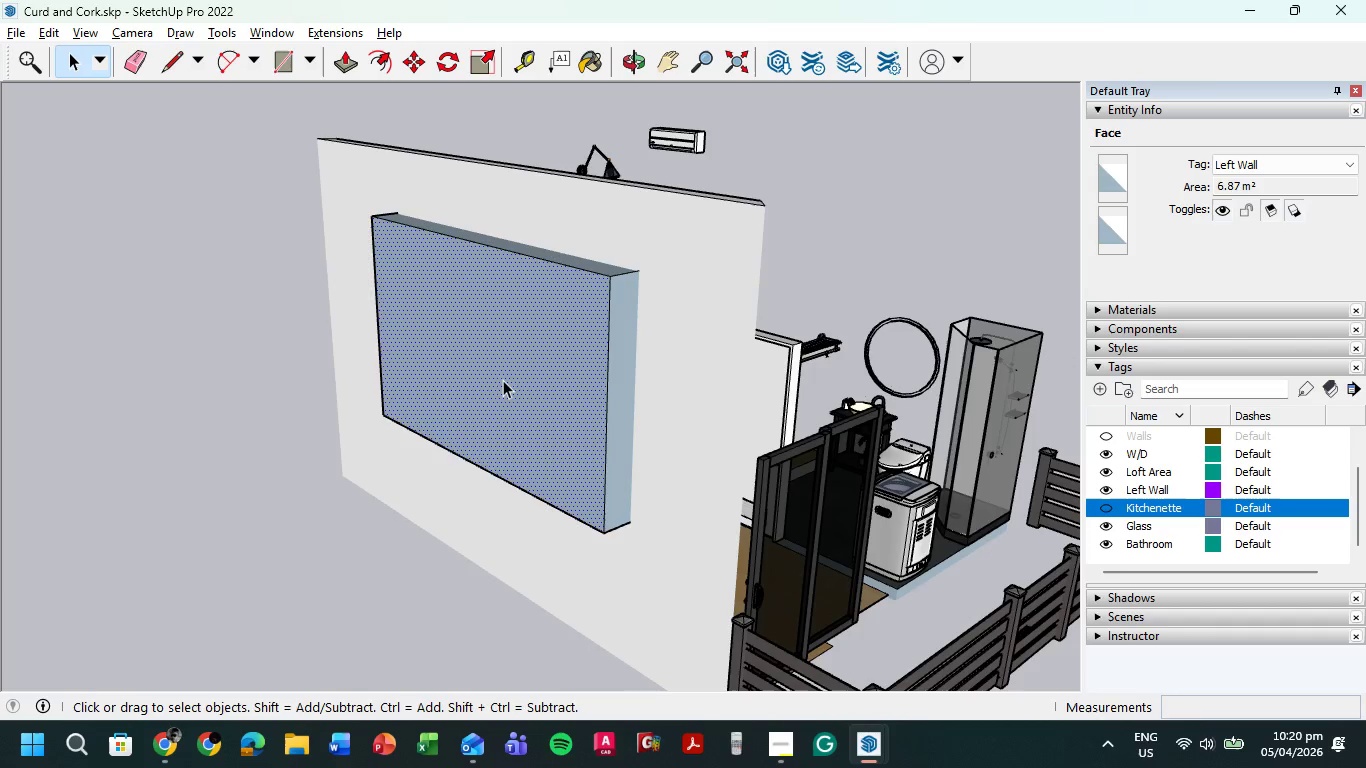 
scroll: coordinate [503, 412], scroll_direction: up, amount: 4.0
 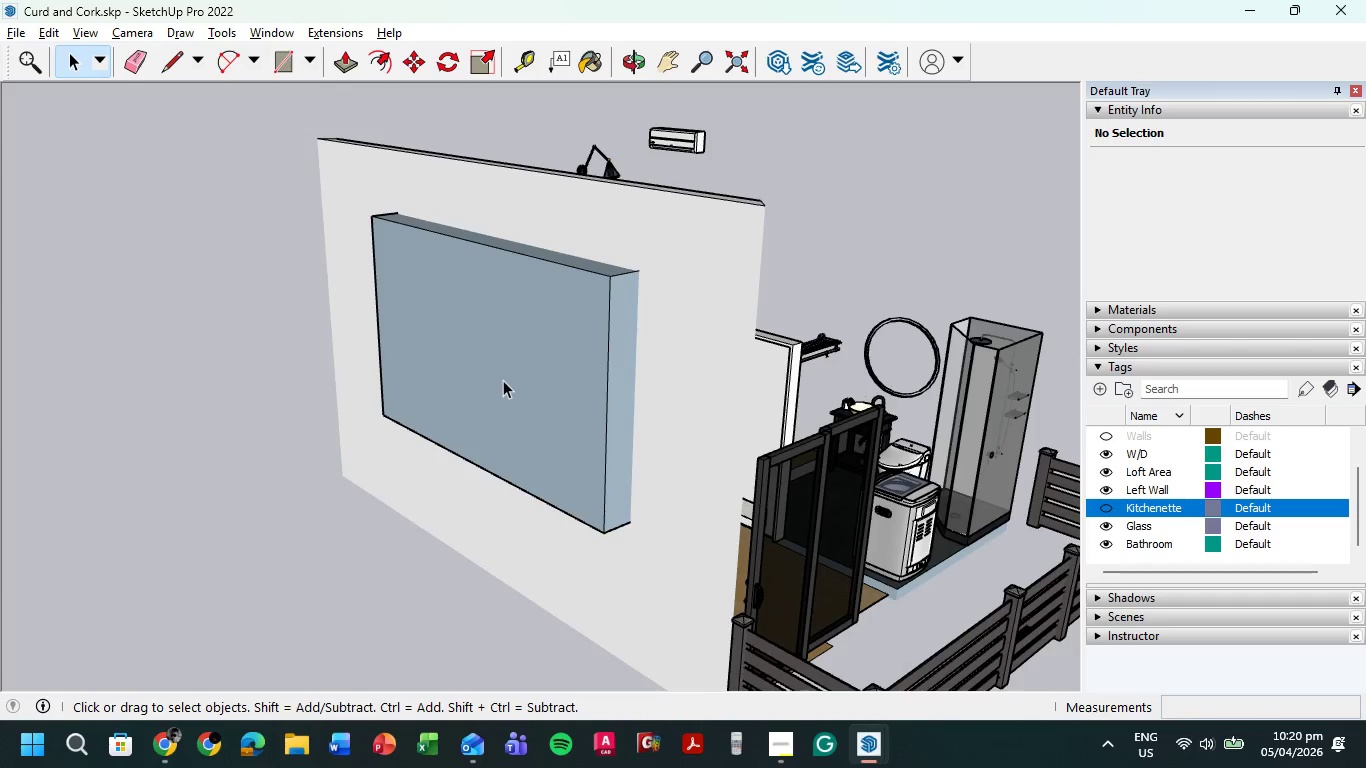 
key(Delete)
 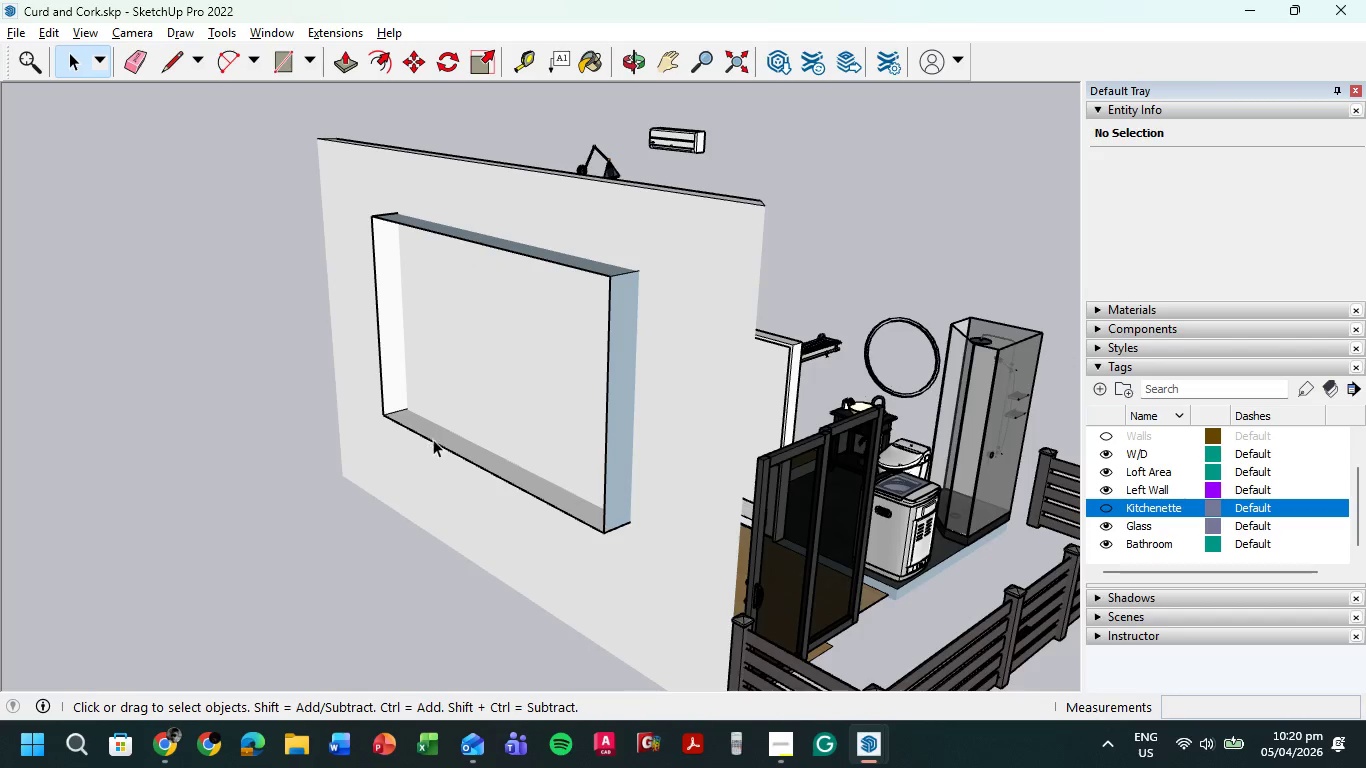 
left_click([435, 437])
 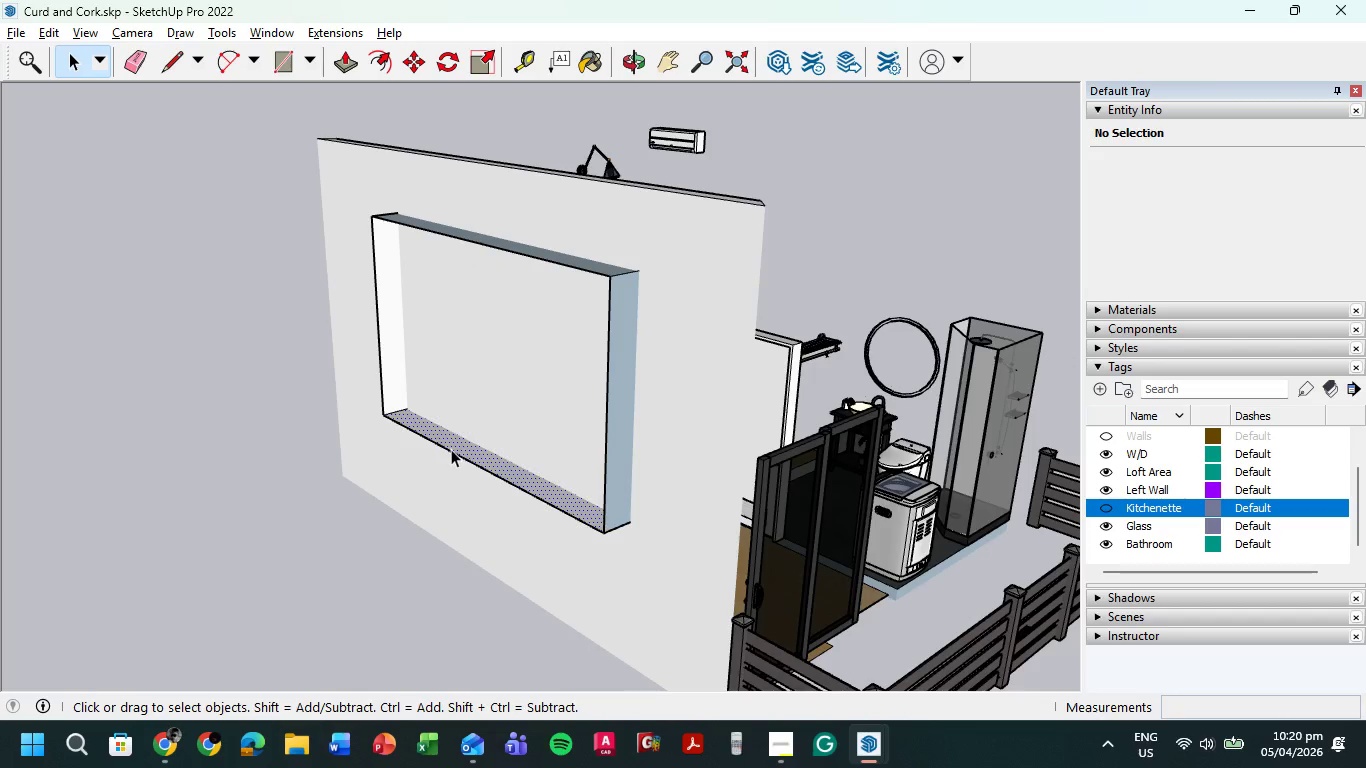 
key(Delete)
 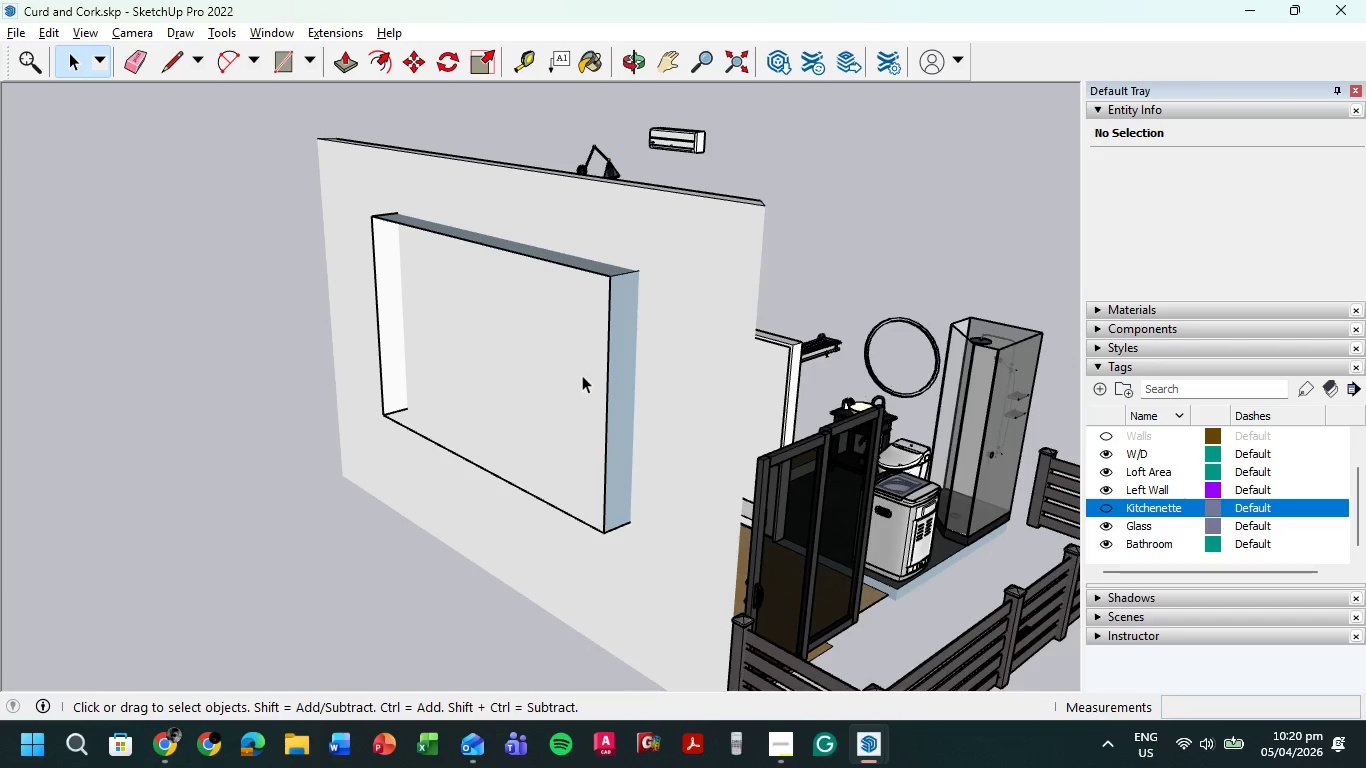 
left_click([534, 365])
 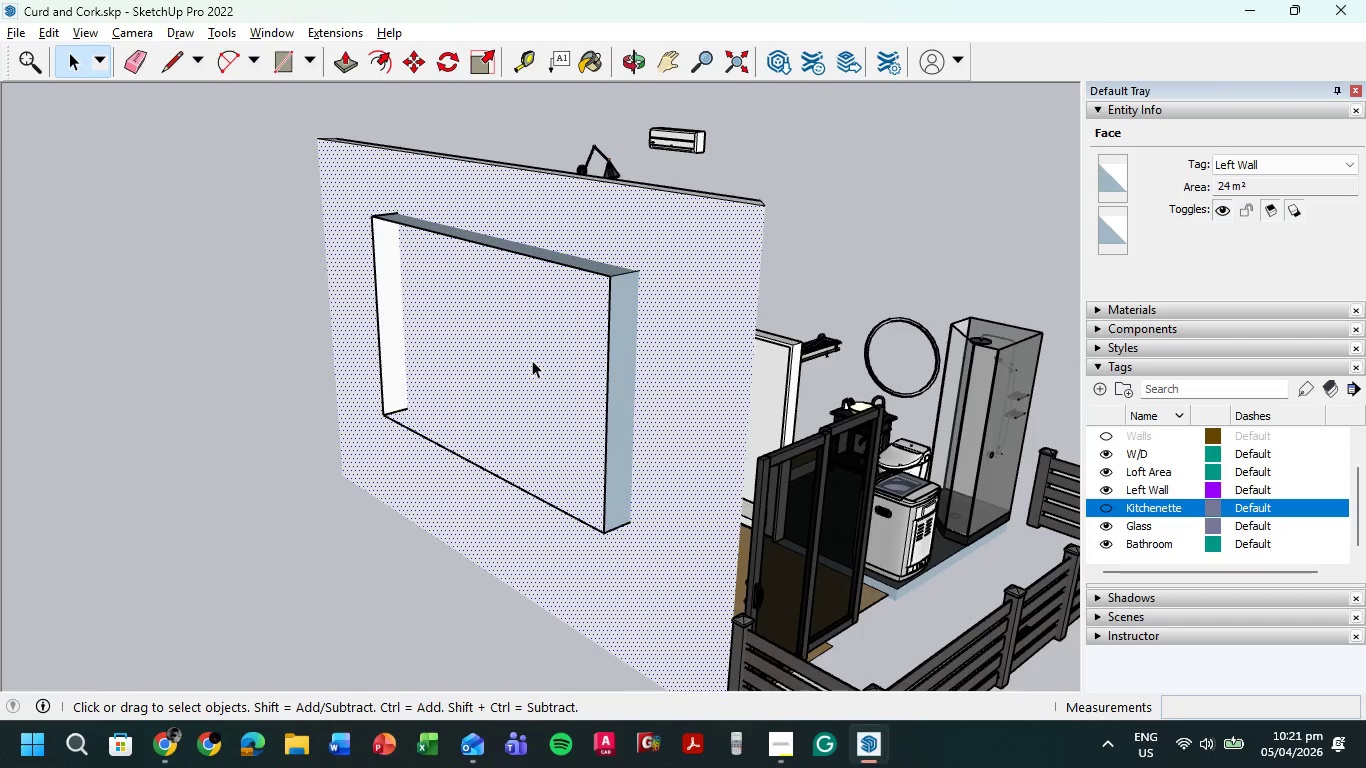 
key(Escape)
 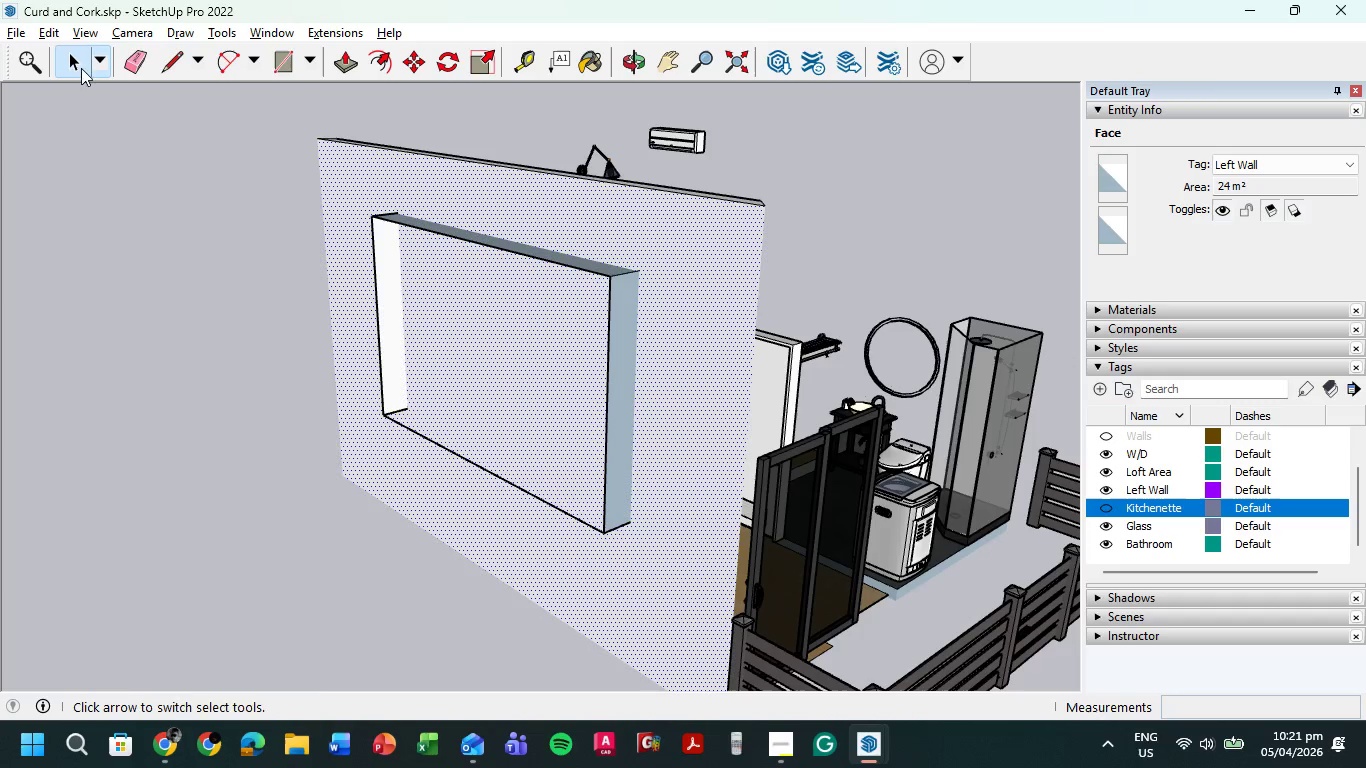 
double_click([153, 289])
 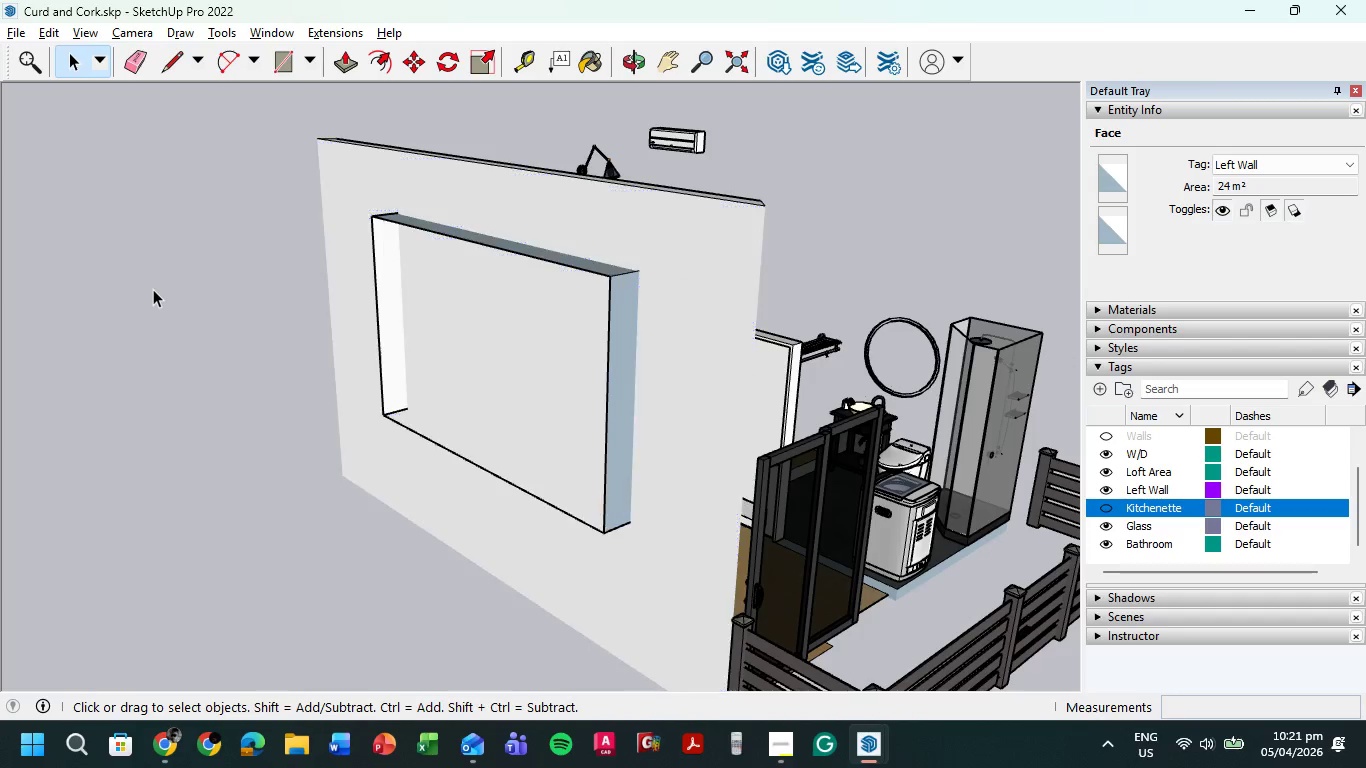 
triple_click([153, 289])
 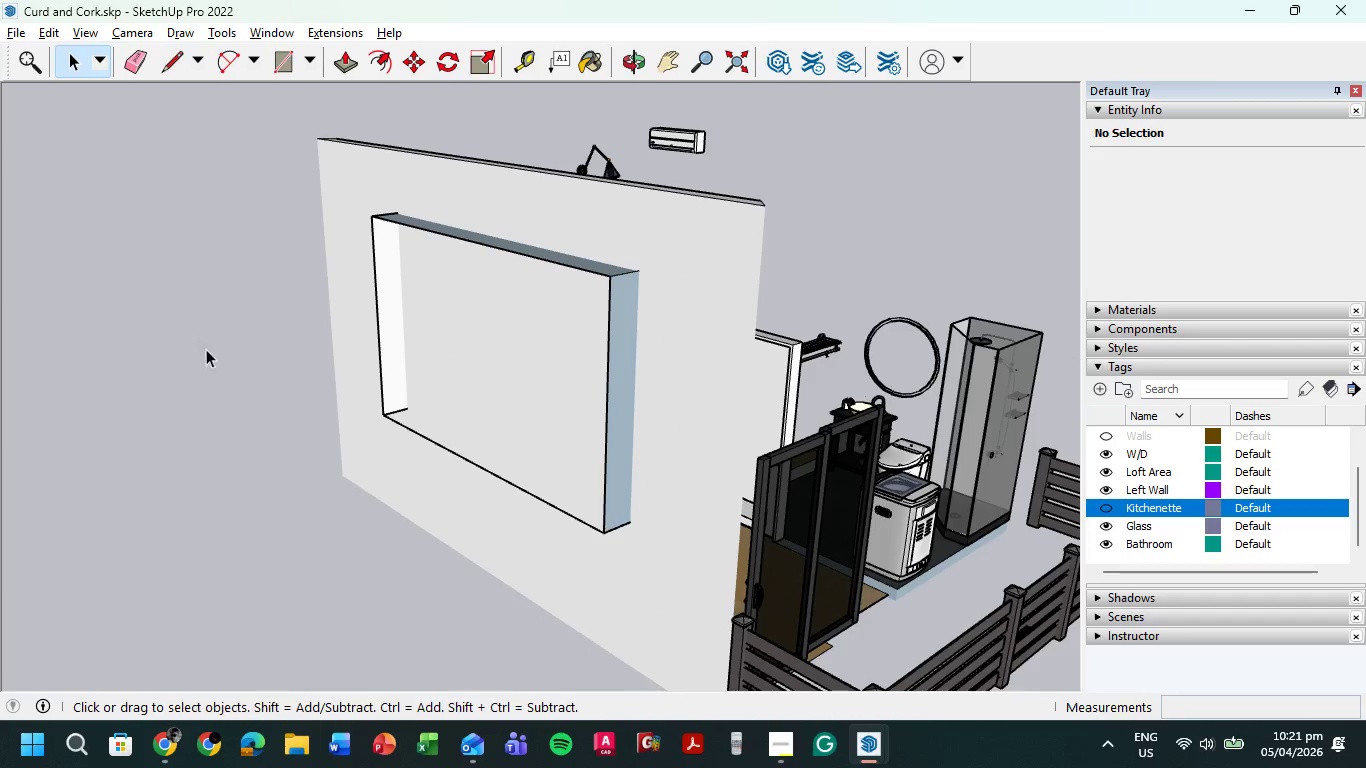 
scroll: coordinate [187, 373], scroll_direction: up, amount: 1.0
 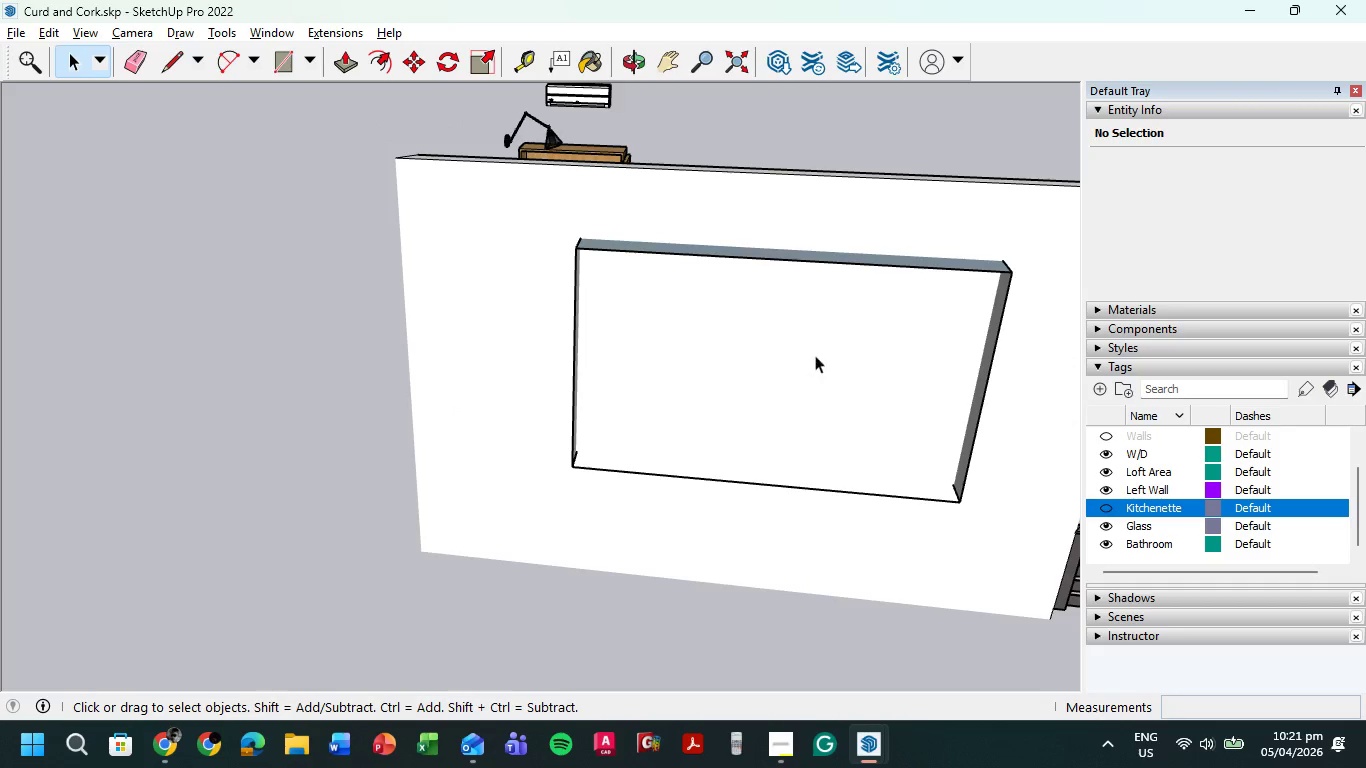 
hold_key(key=ShiftLeft, duration=0.34)
 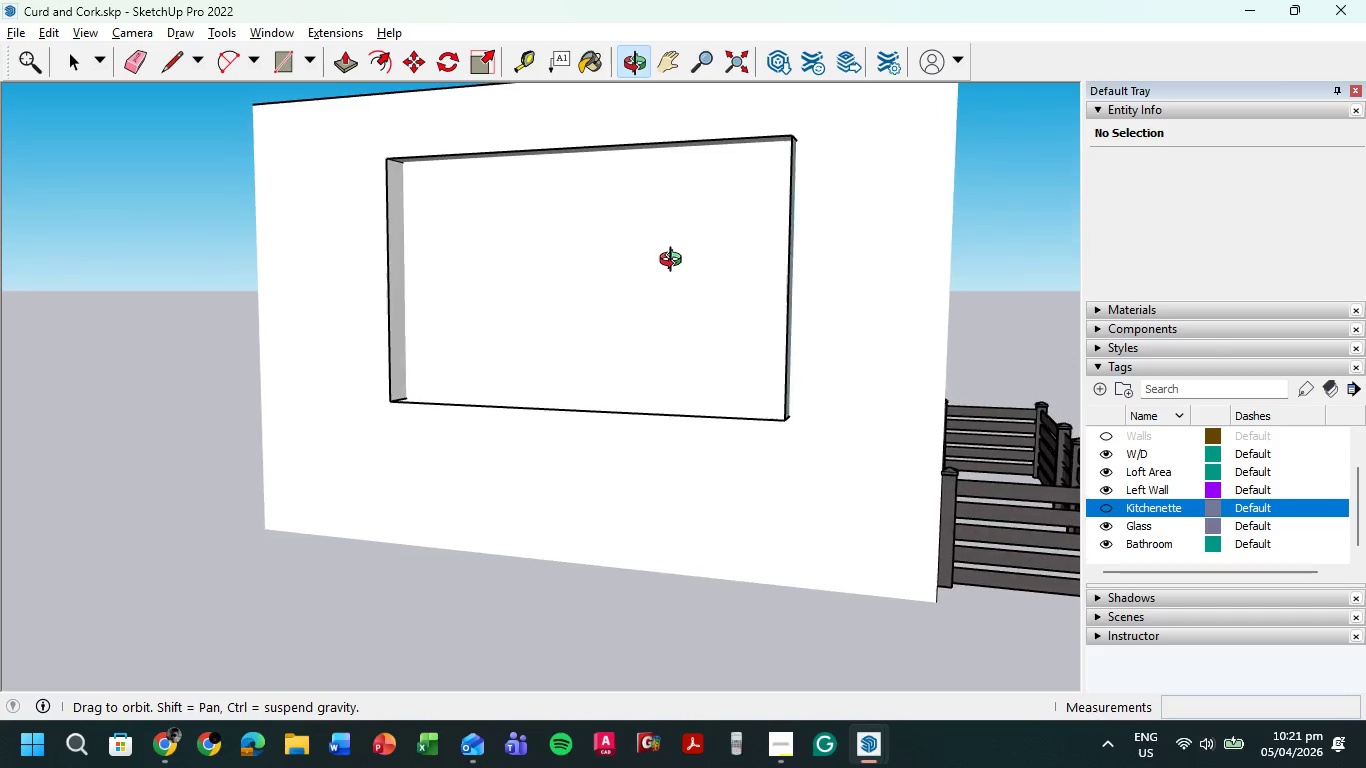 
scroll: coordinate [671, 210], scroll_direction: up, amount: 3.0
 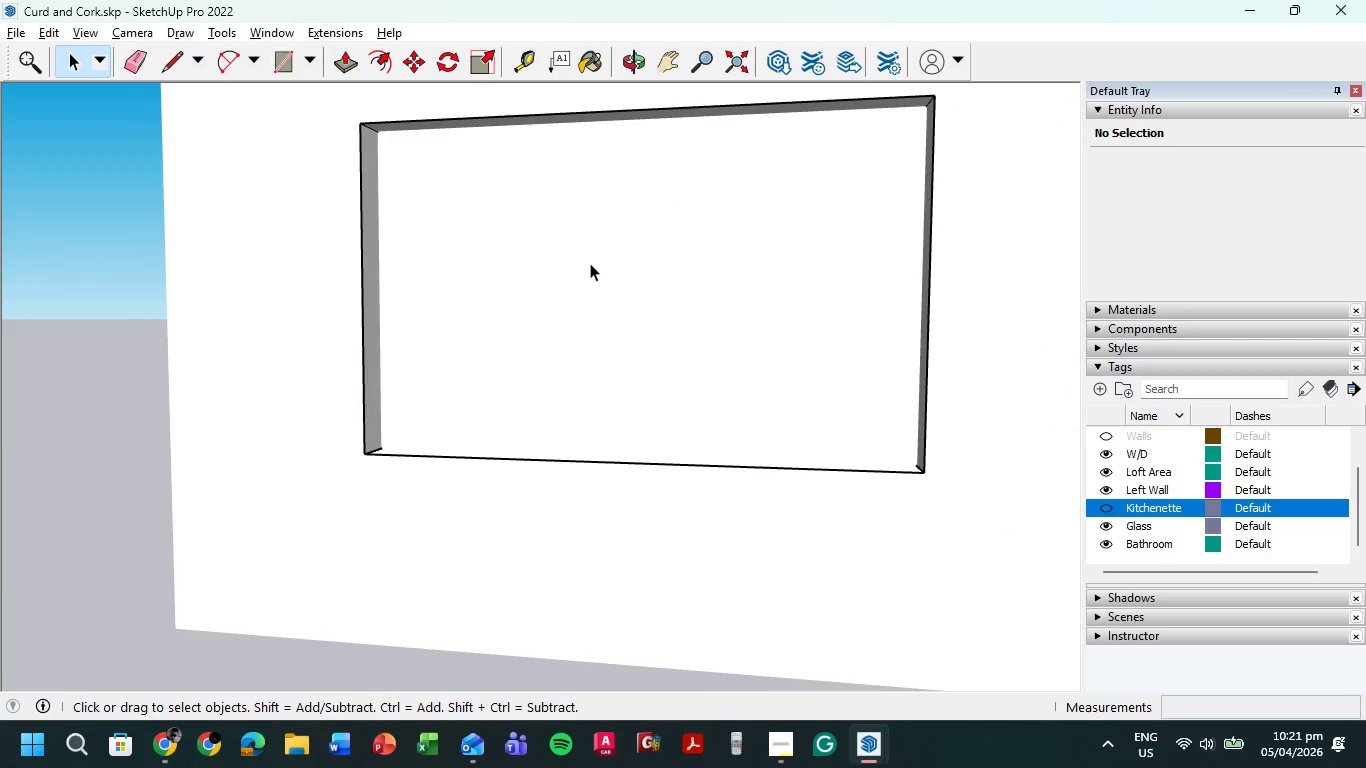 
key(L)
 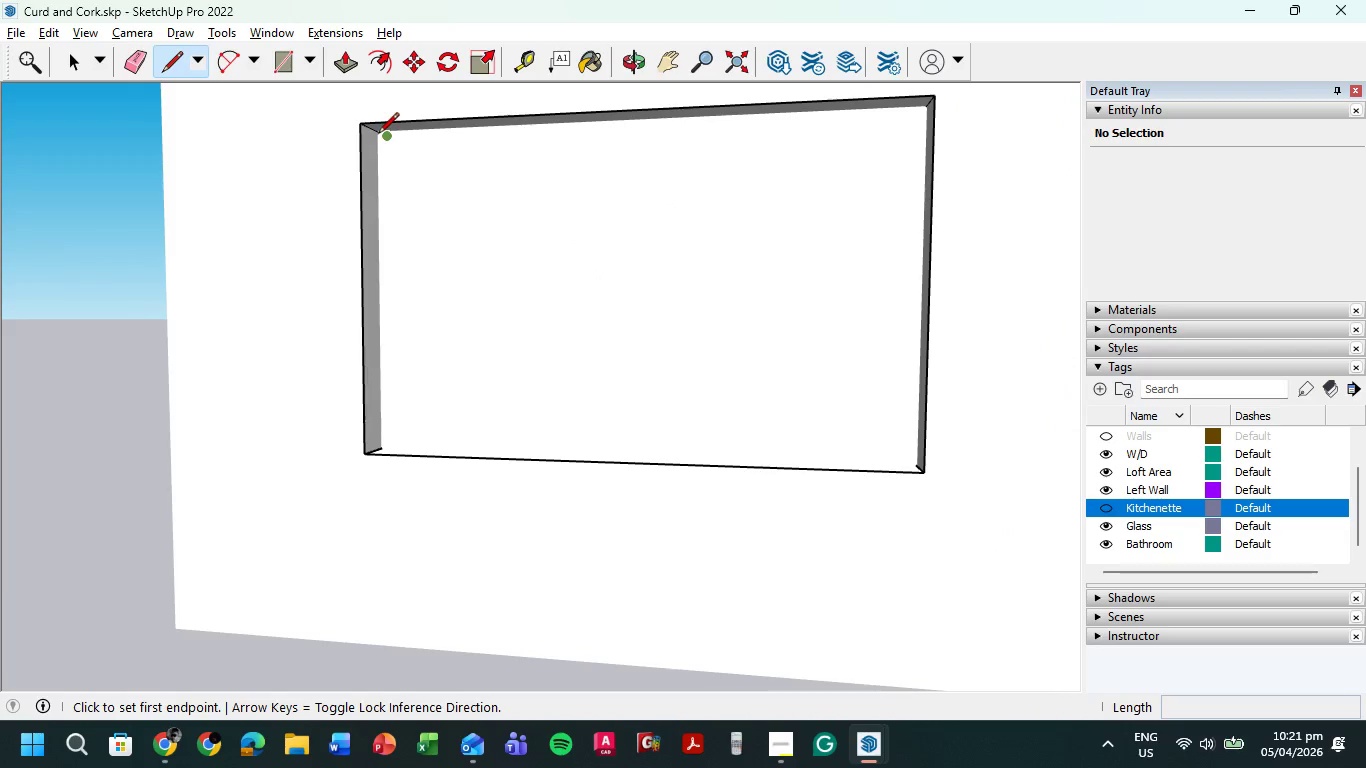 
scroll: coordinate [376, 134], scroll_direction: up, amount: 4.0
 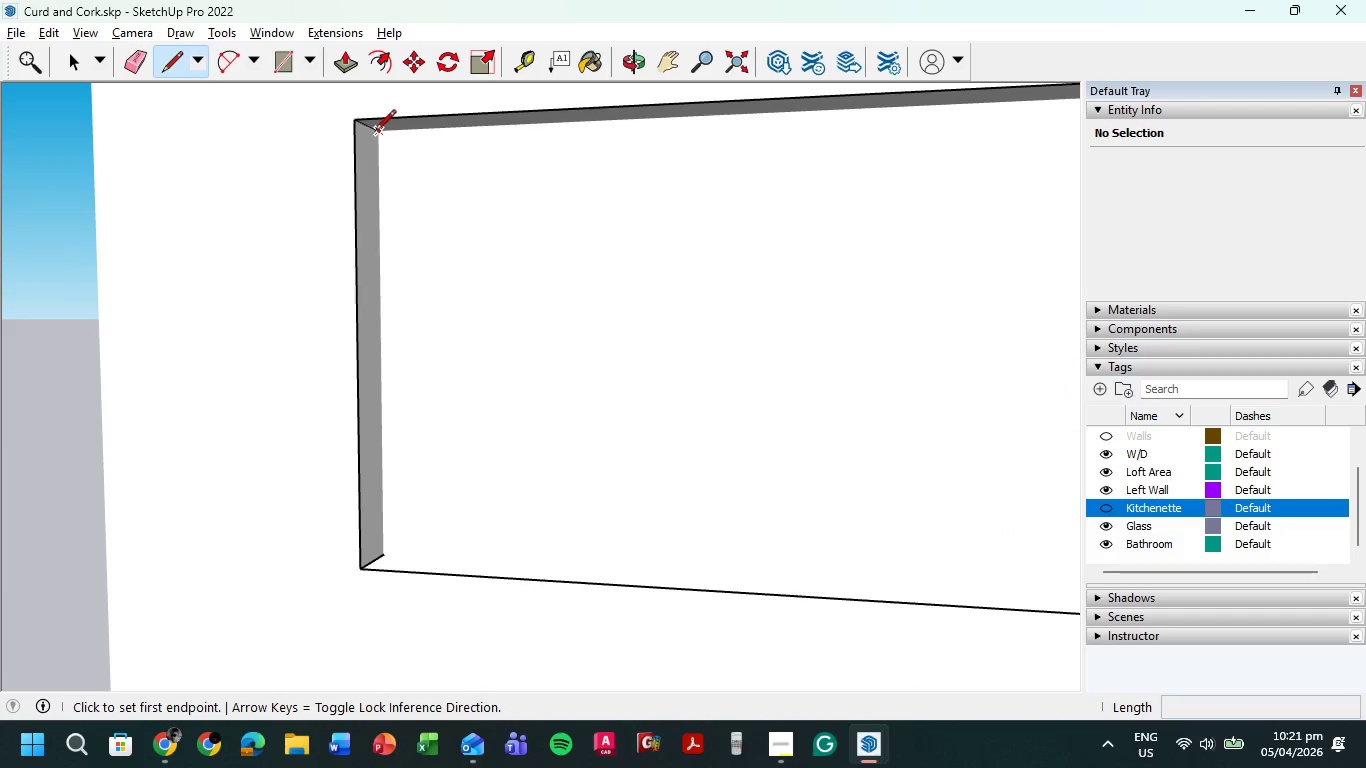 
left_click([375, 132])
 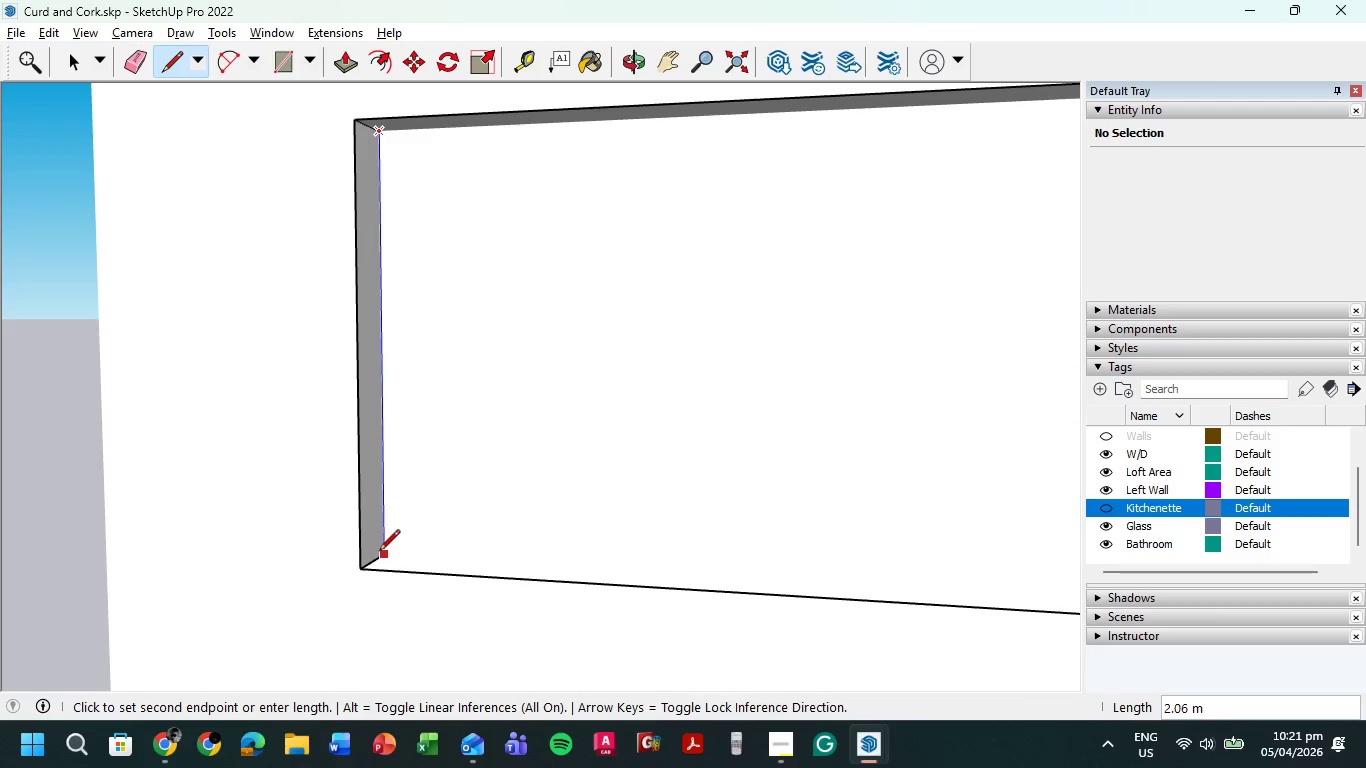 
left_click([379, 553])
 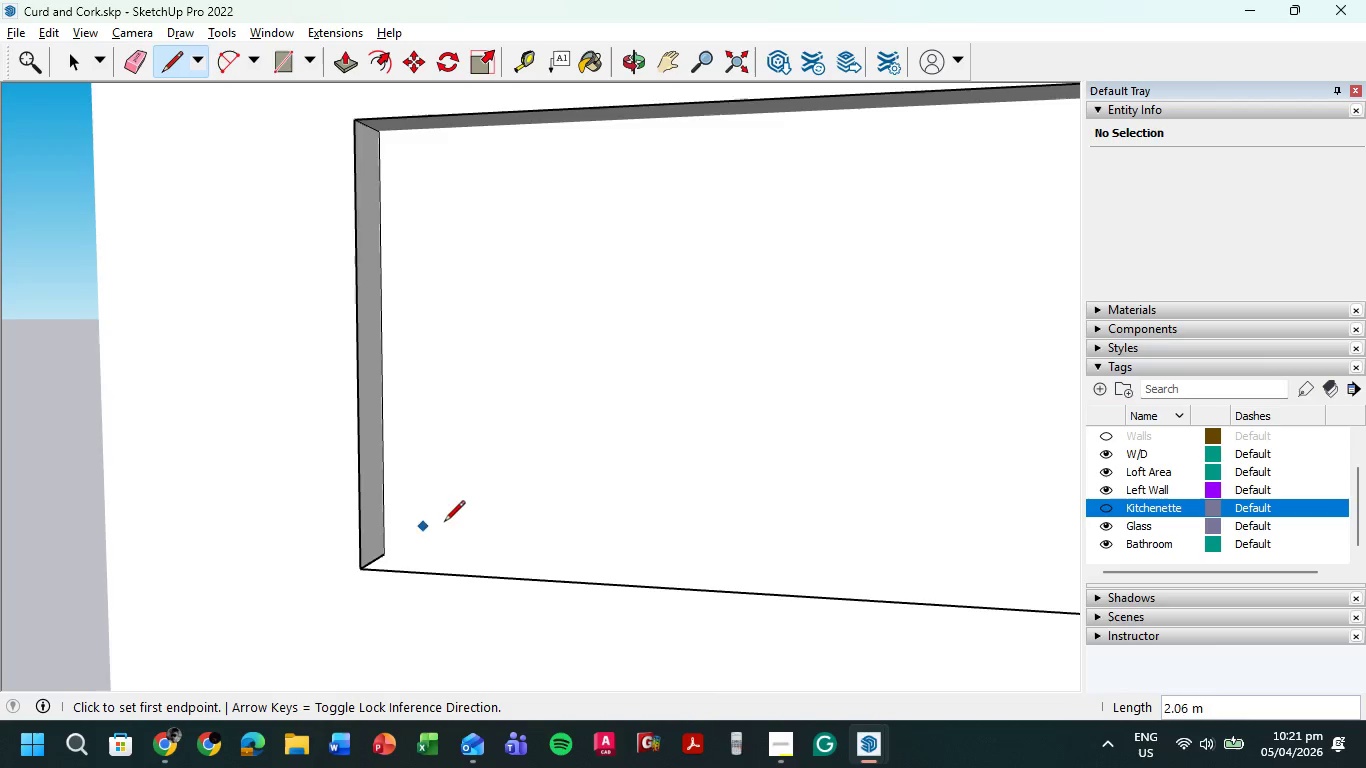 
scroll: coordinate [445, 523], scroll_direction: down, amount: 2.0
 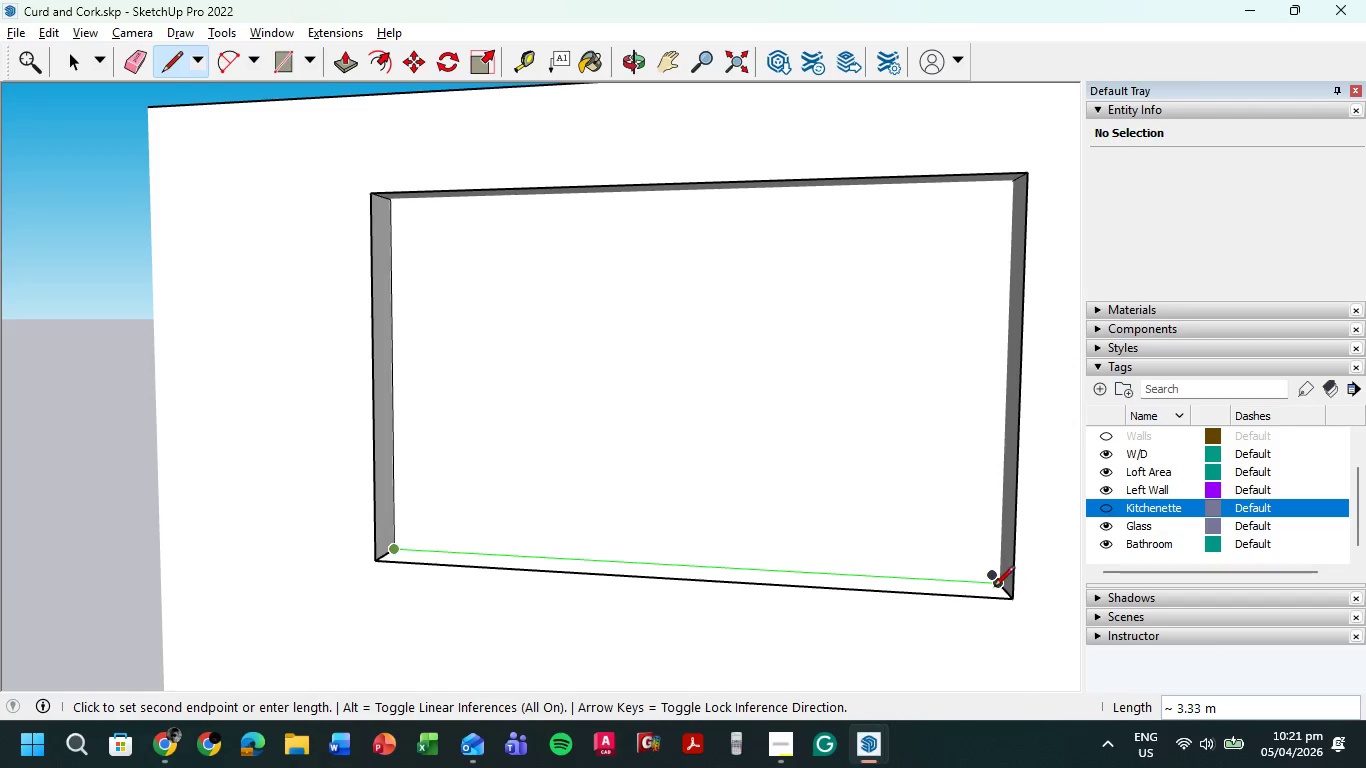 
wait(7.38)
 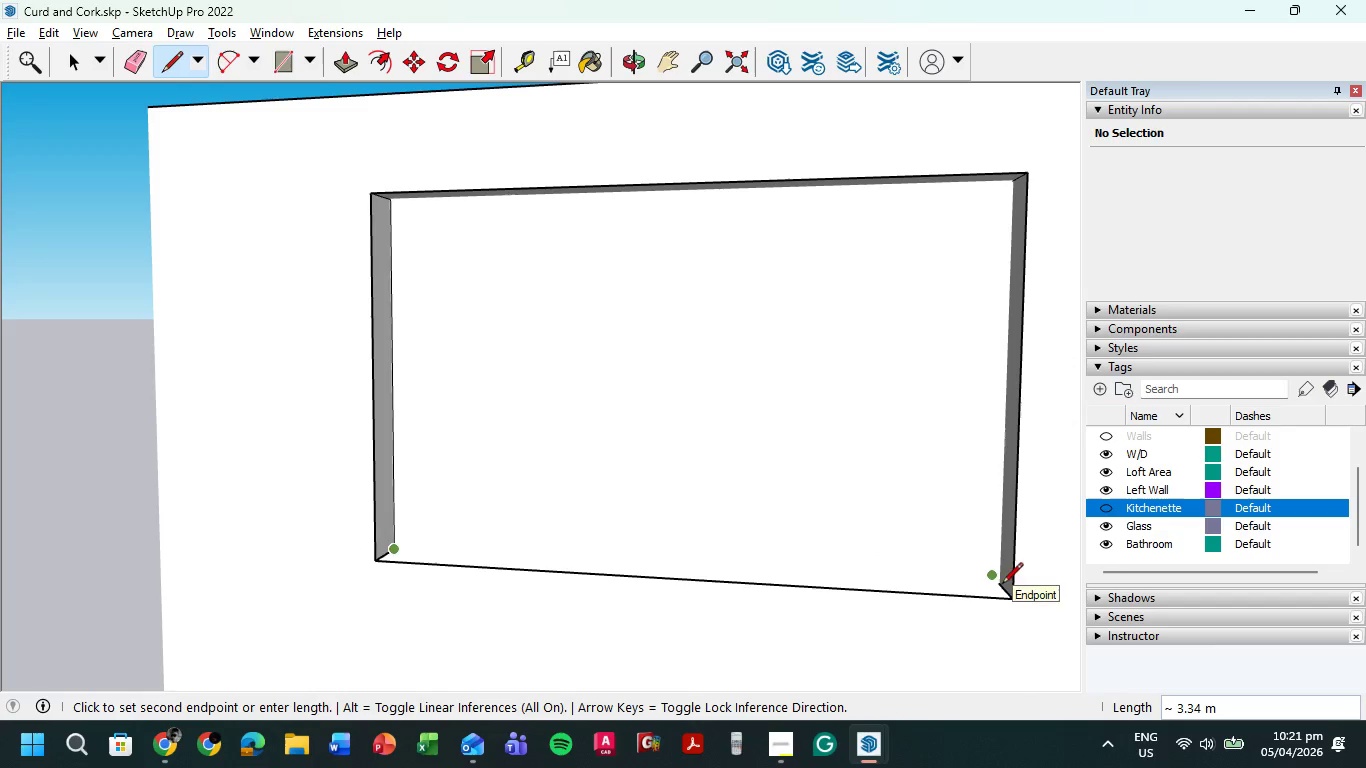 
left_click([998, 588])
 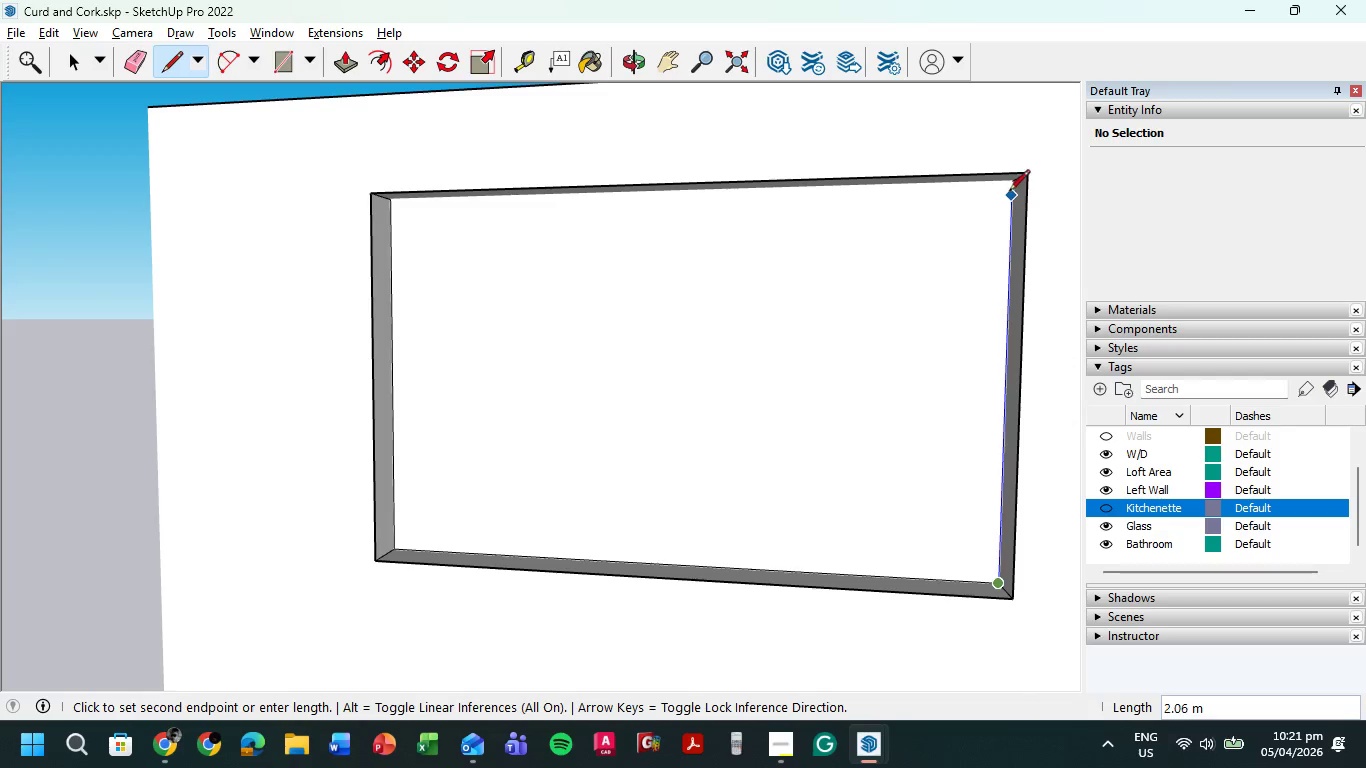 
left_click([1011, 185])
 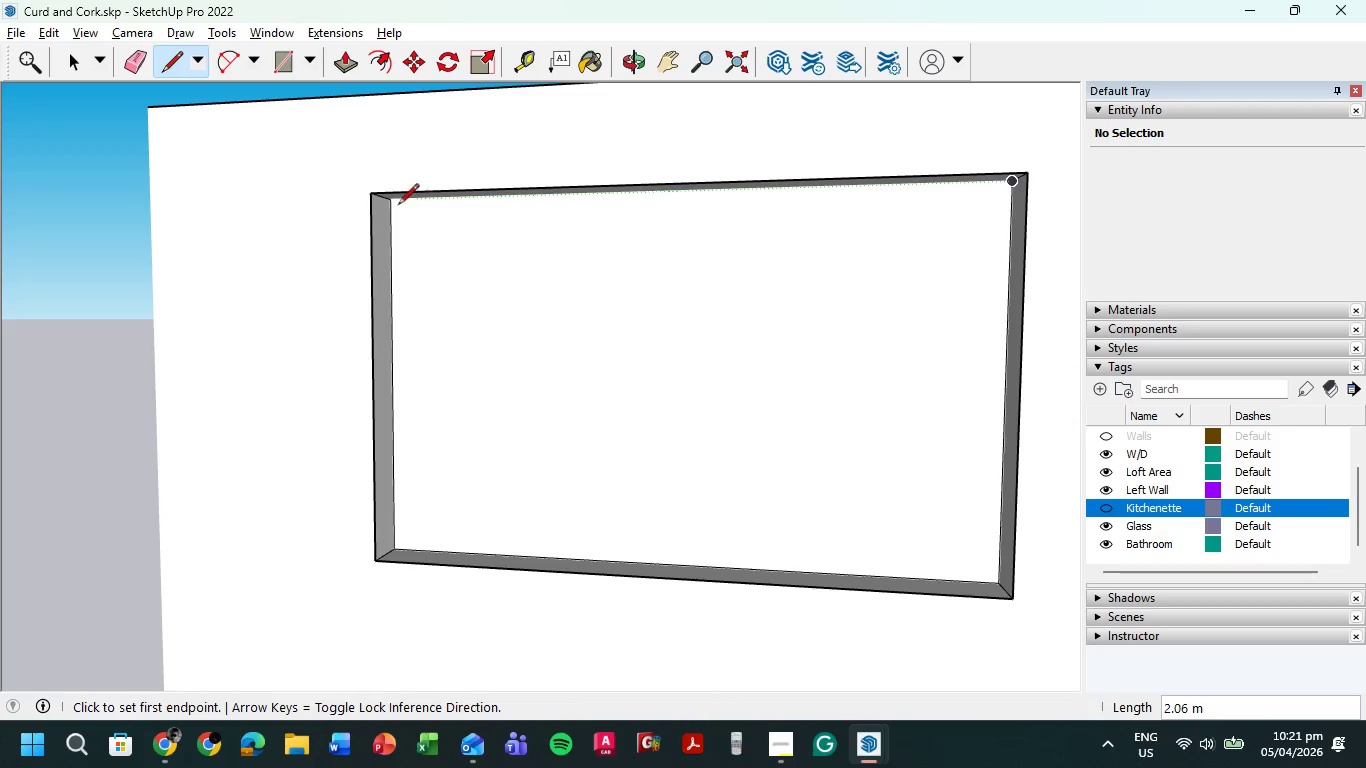 
left_click([389, 199])
 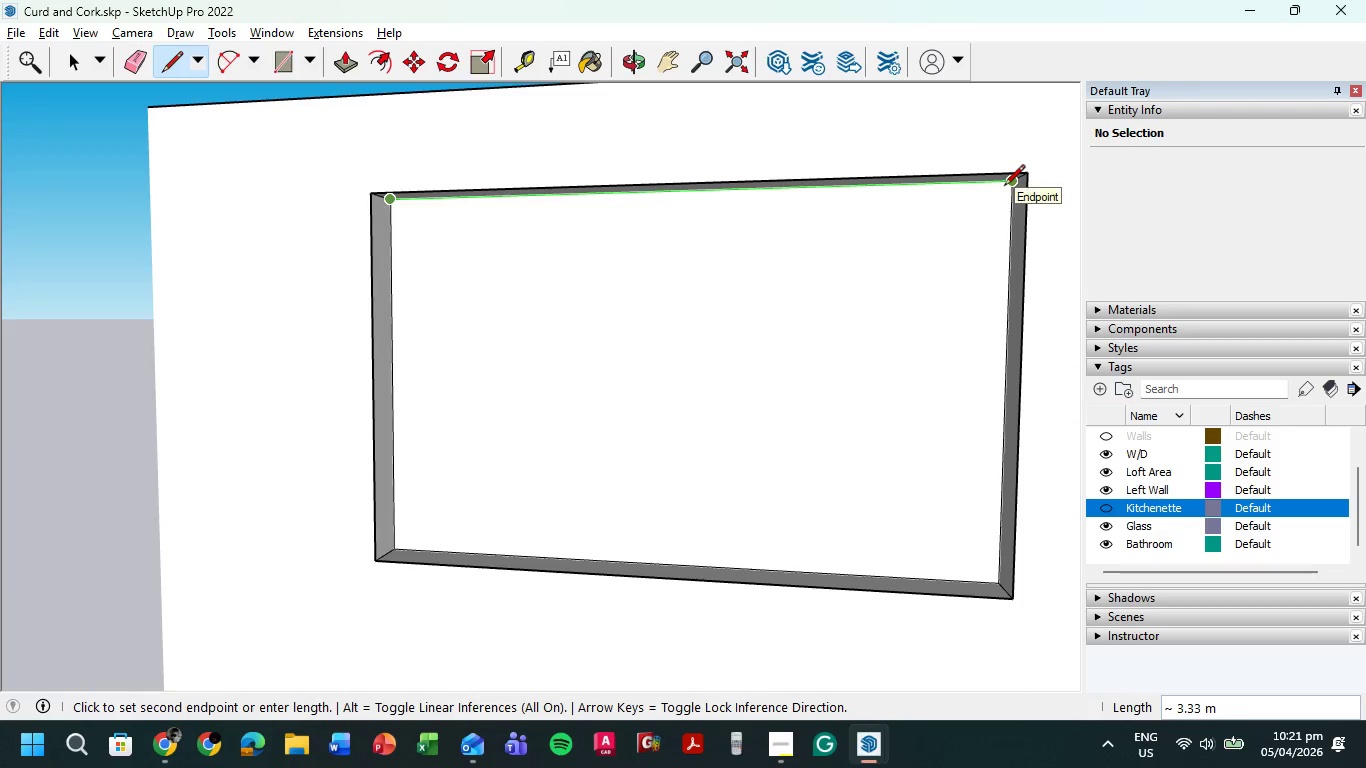 
left_click([1006, 186])
 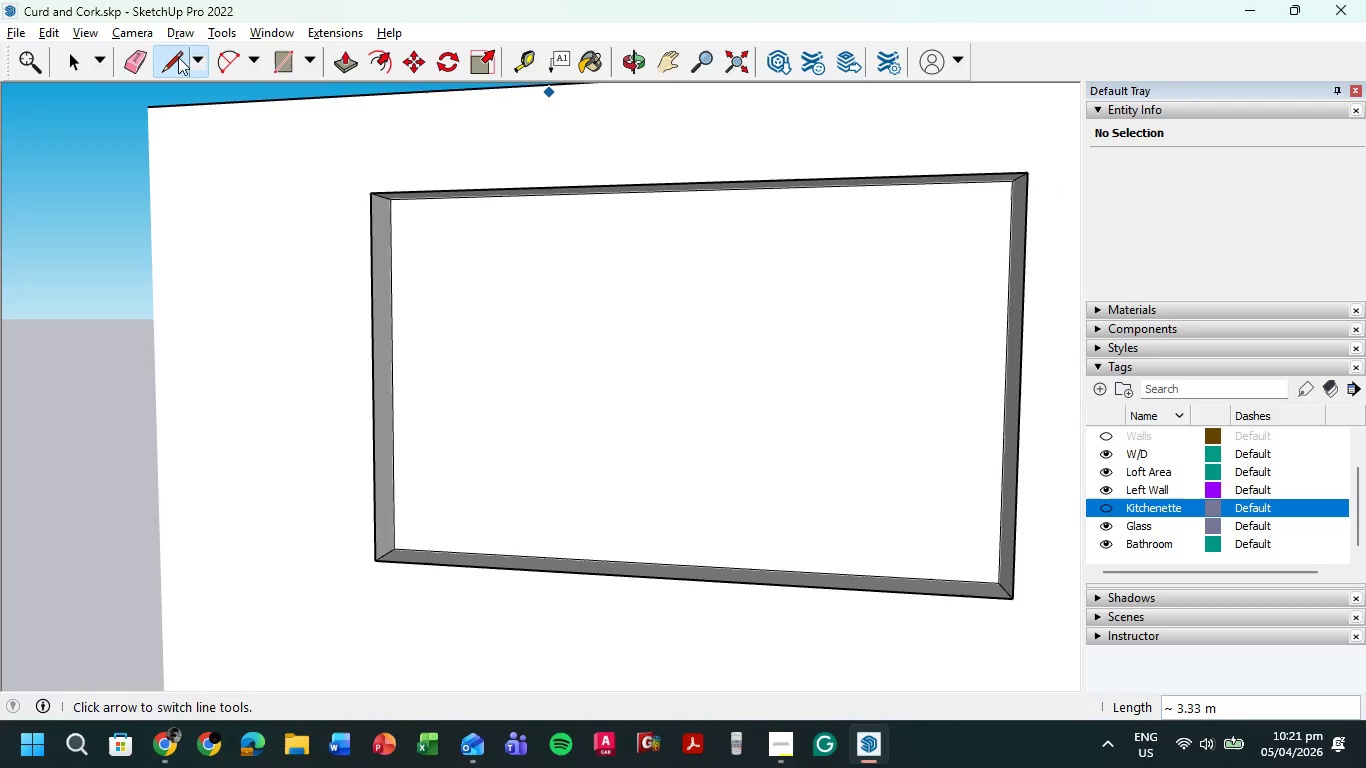 
left_click([75, 61])
 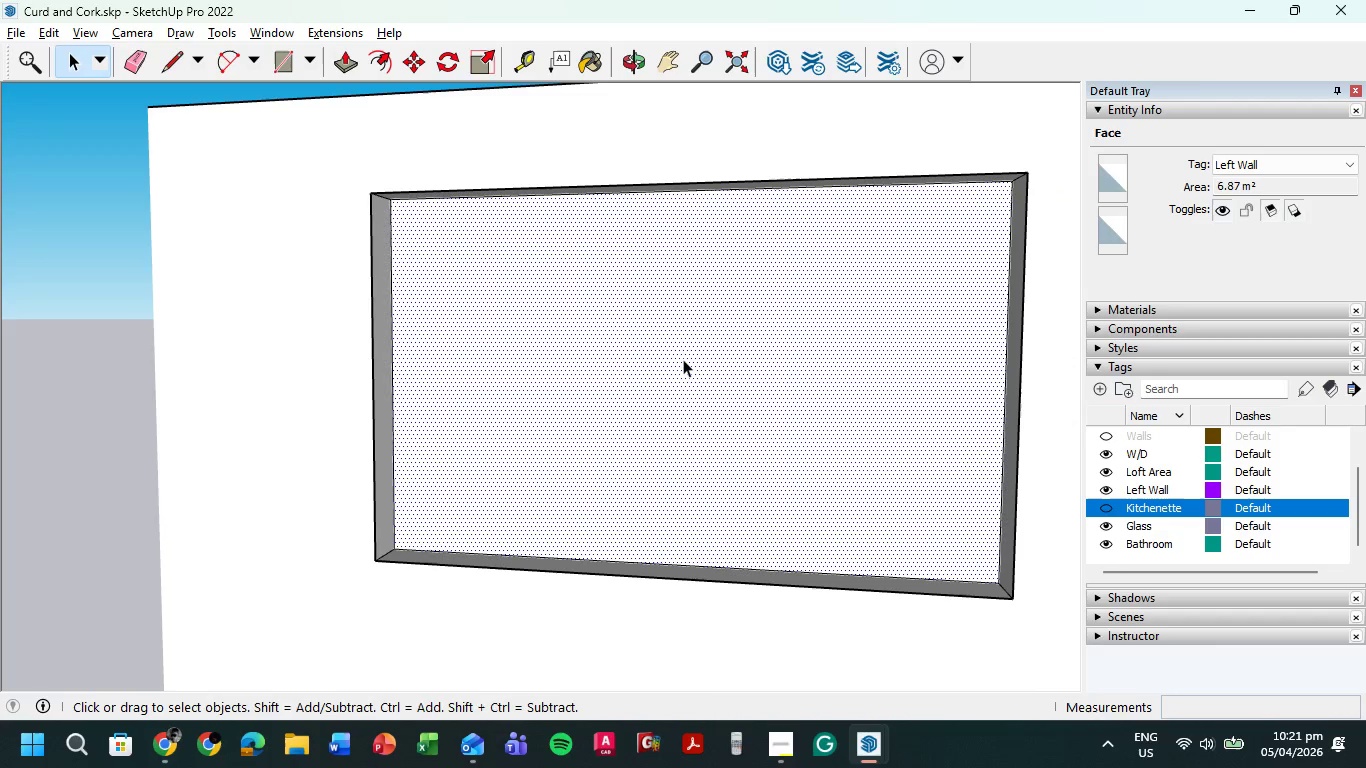 
key(Delete)
 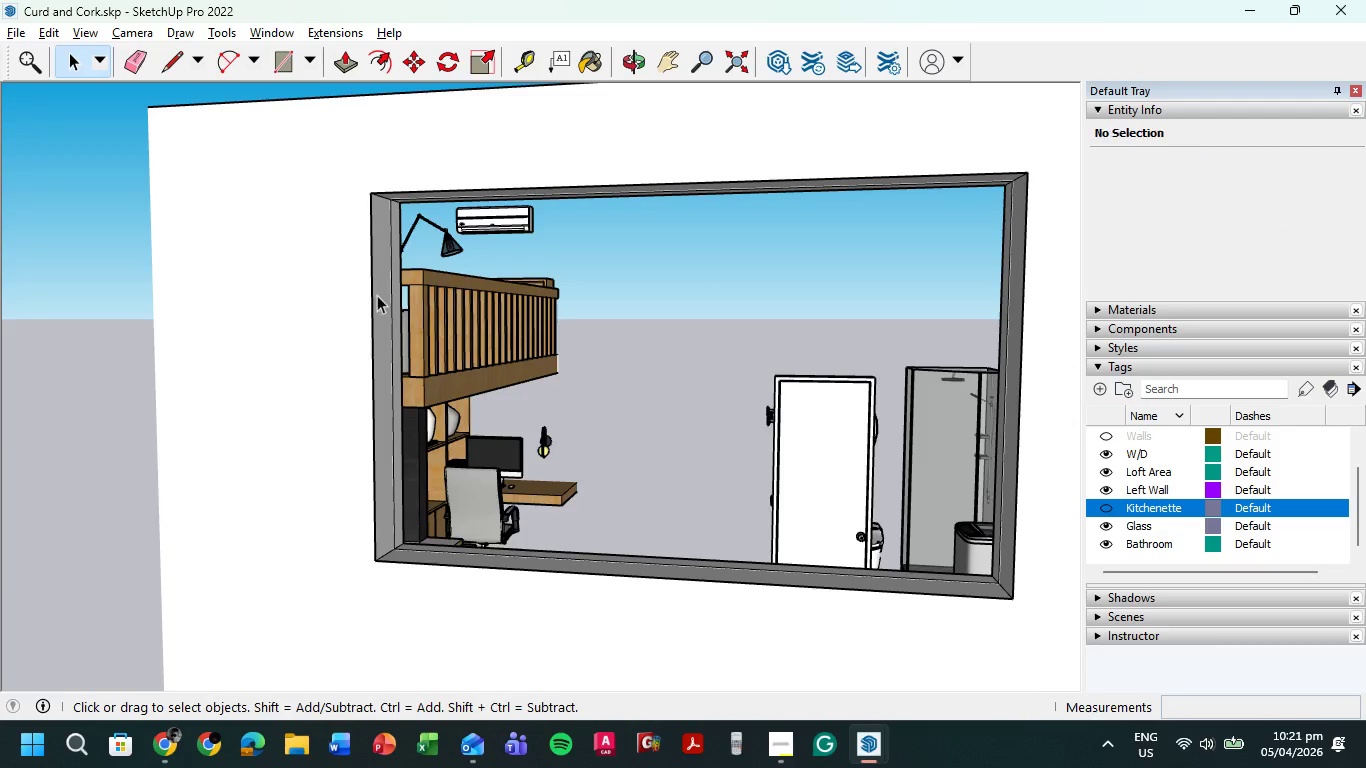 
scroll: coordinate [552, 296], scroll_direction: down, amount: 4.0
 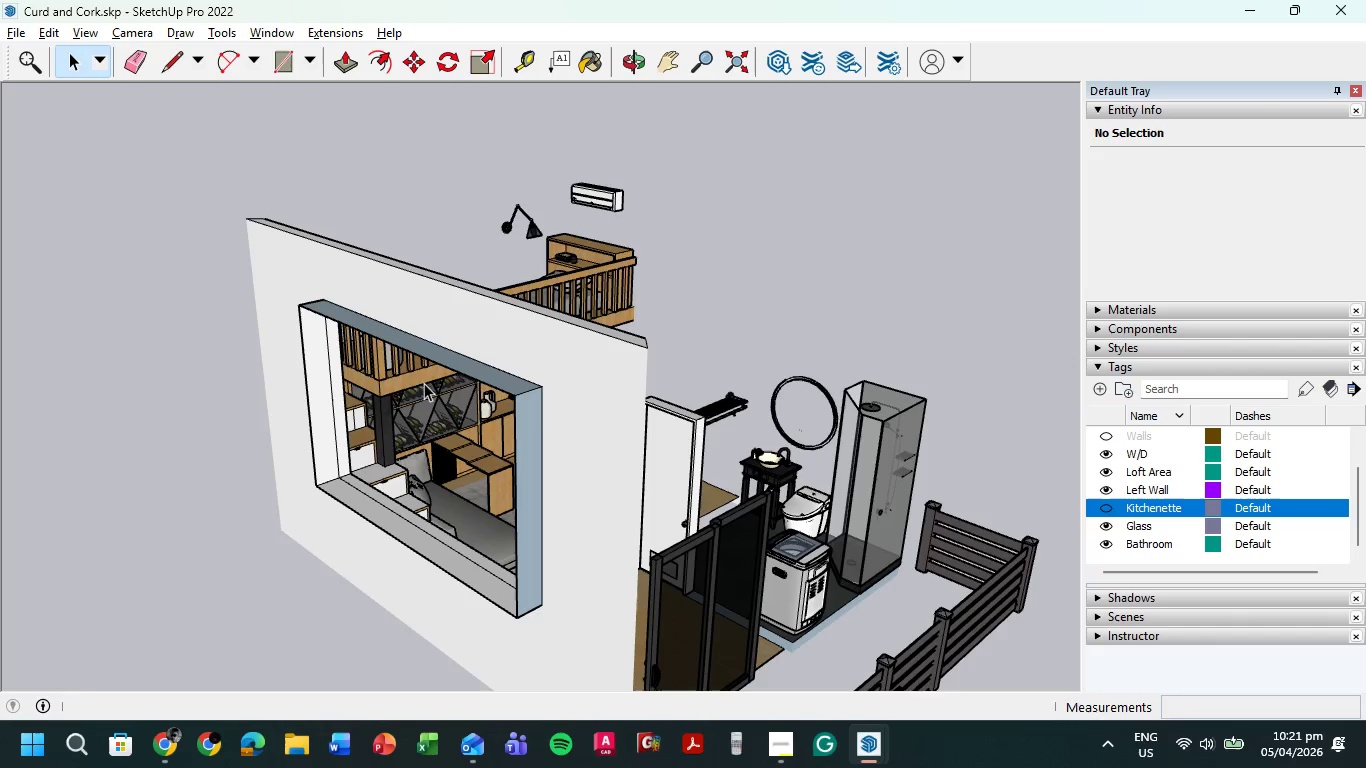 
scroll: coordinate [354, 312], scroll_direction: up, amount: 5.0
 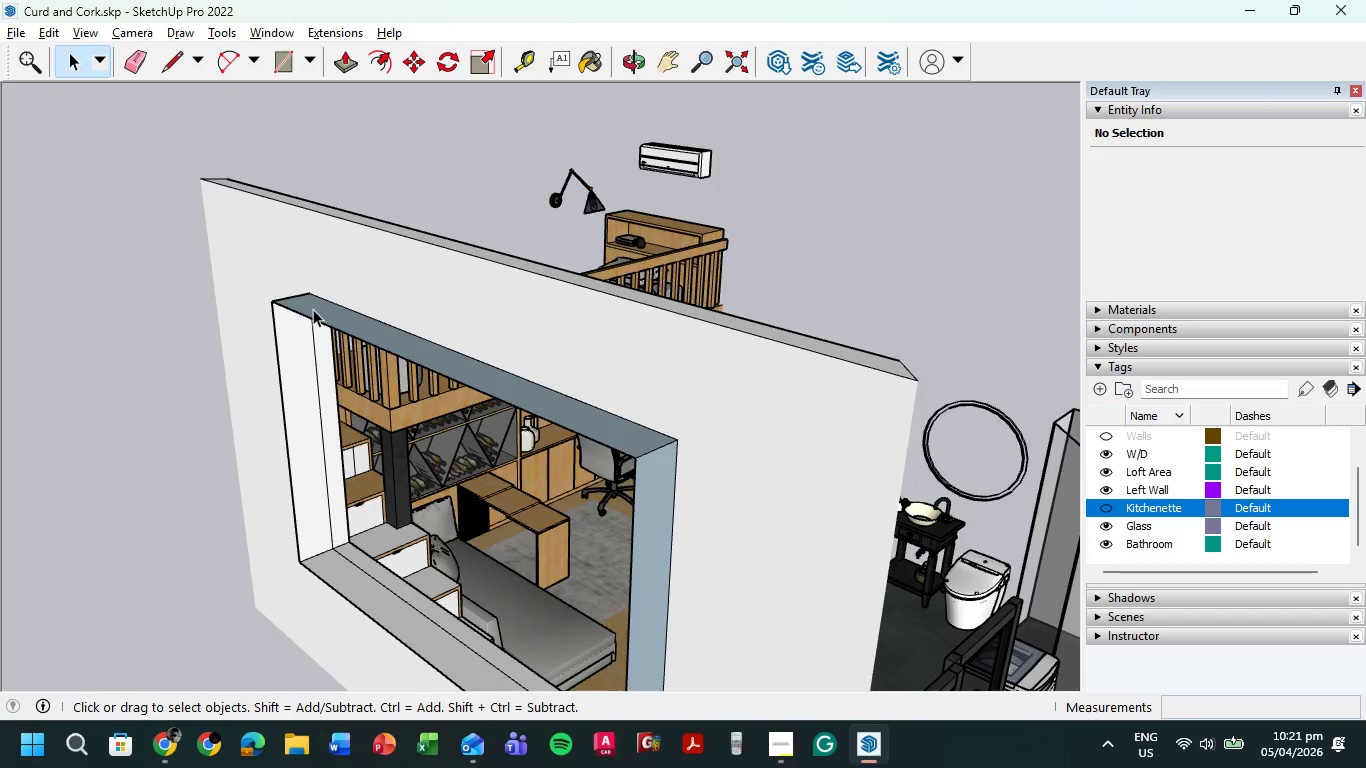 
left_click([313, 309])
 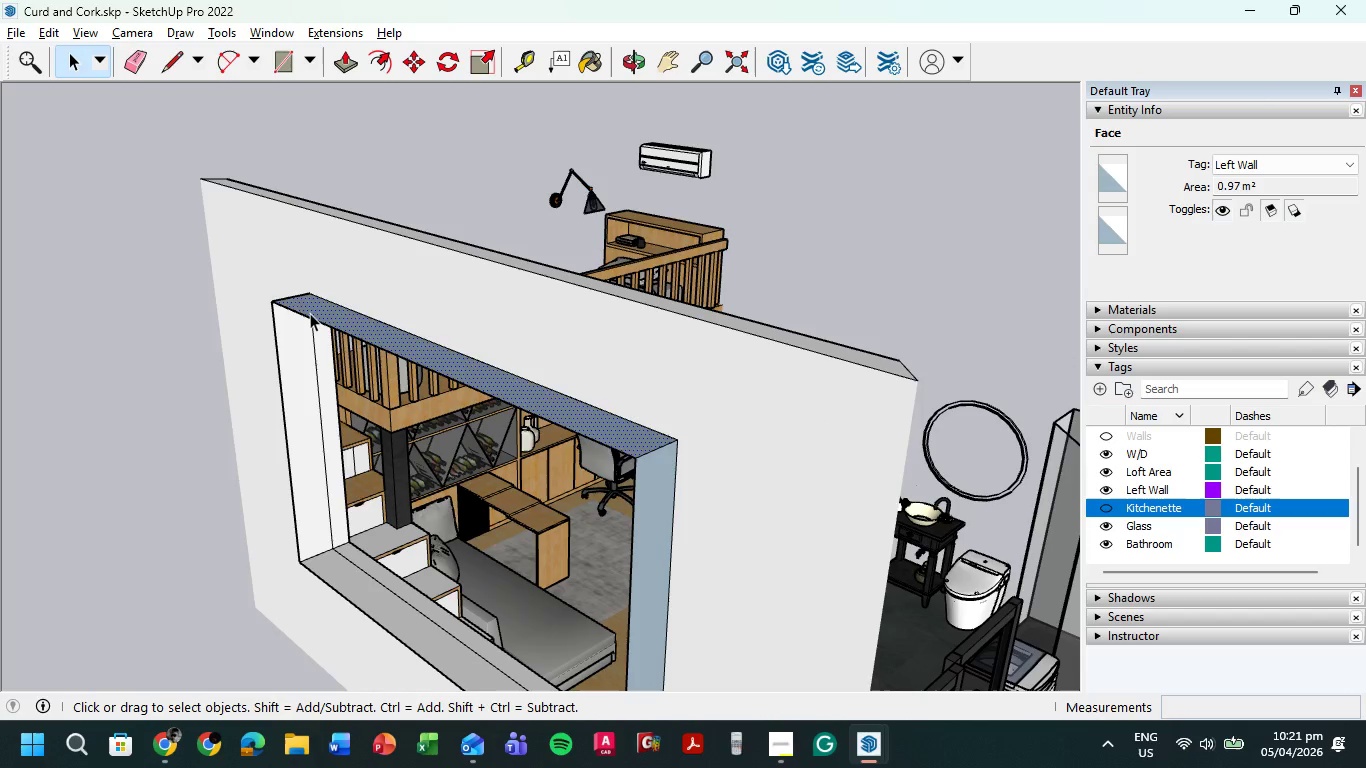 
key(Delete)
 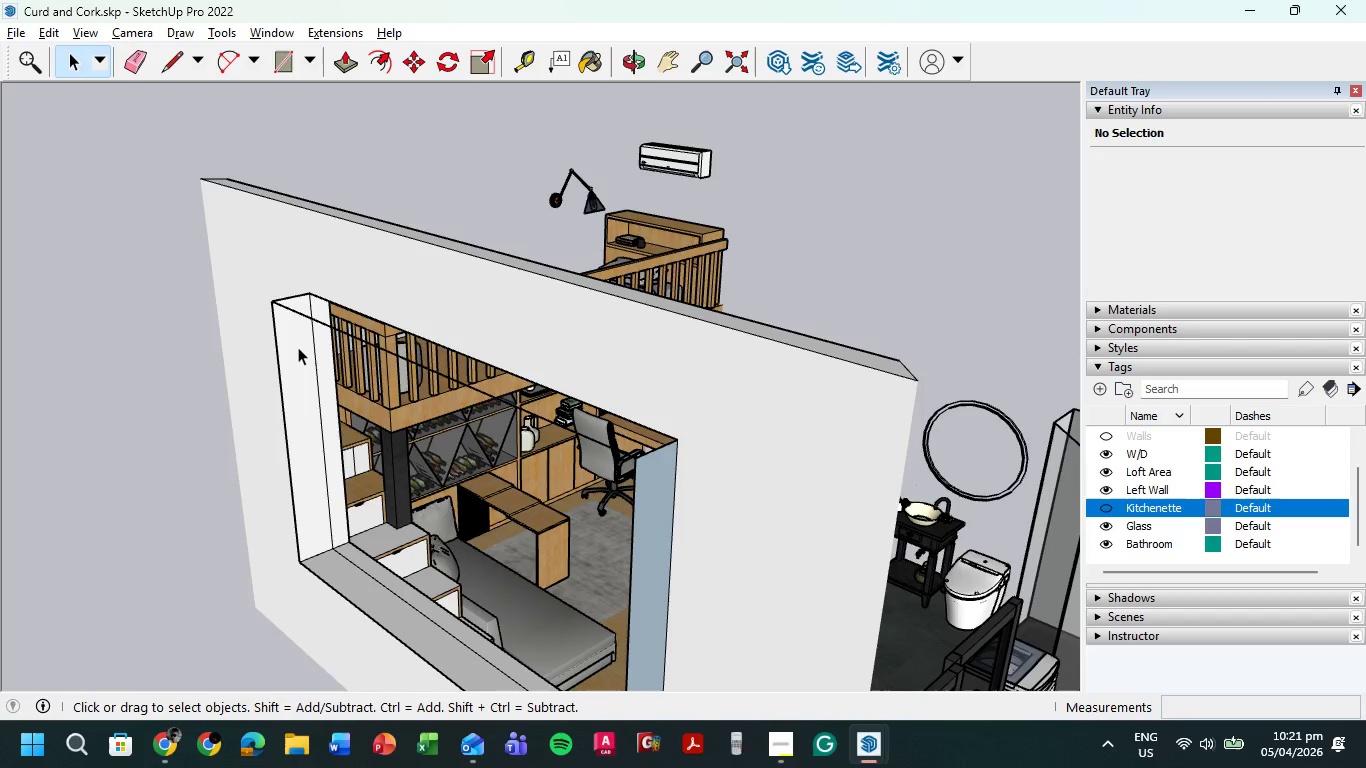 
left_click([298, 350])
 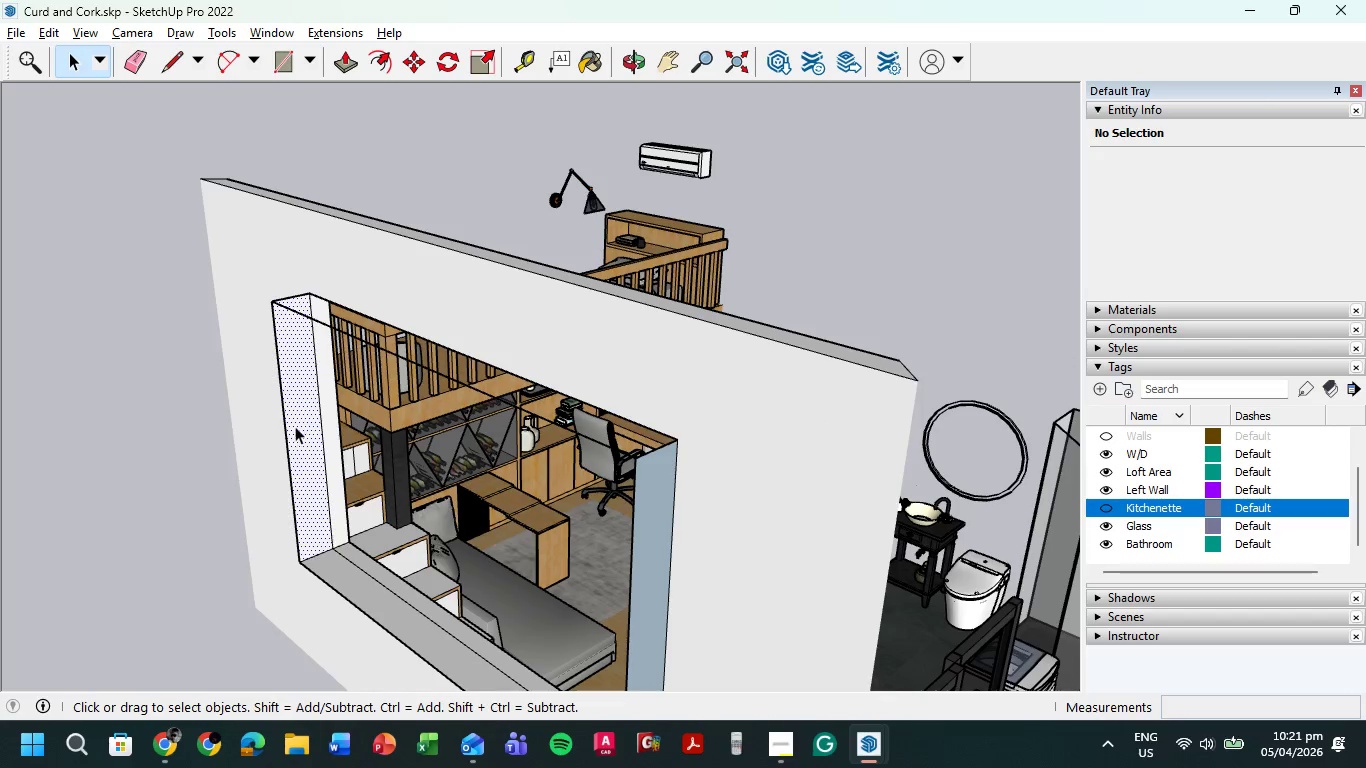 
key(Delete)
 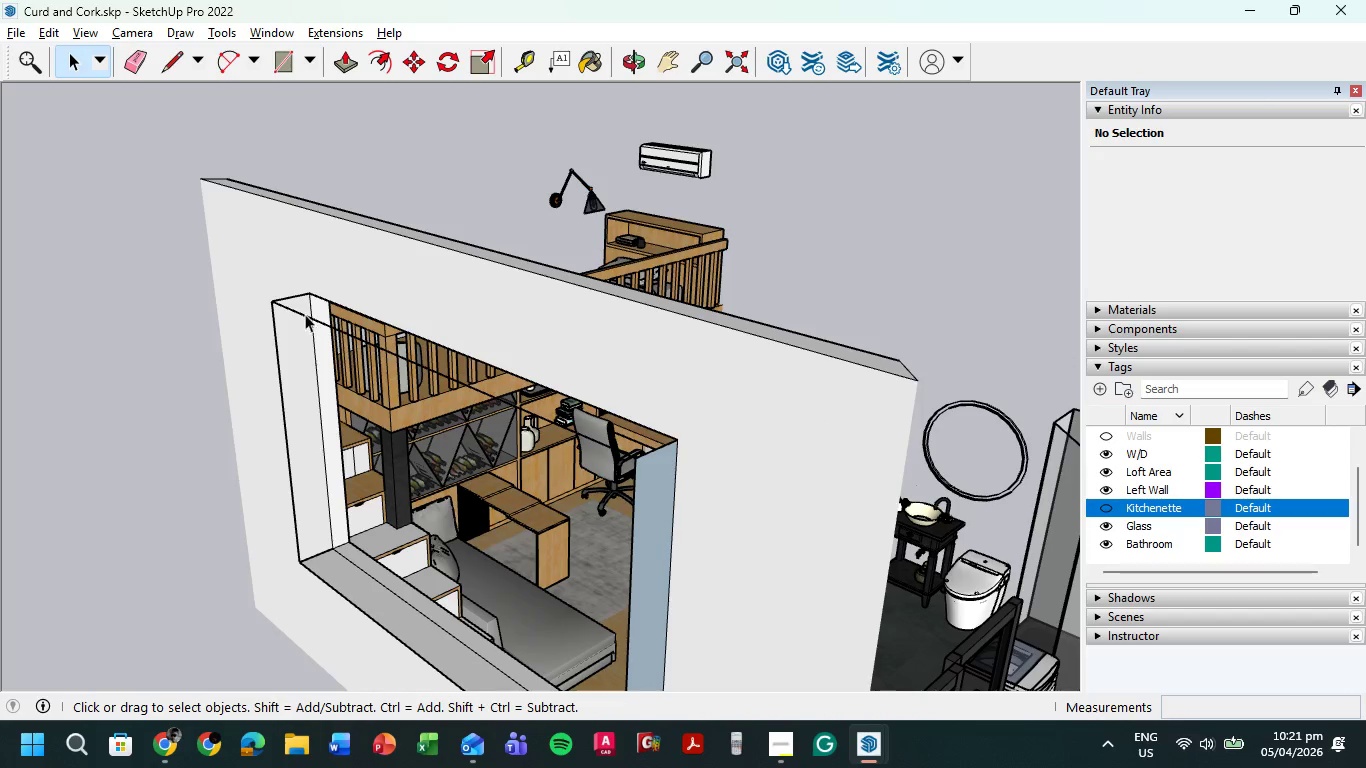 
left_click([304, 312])
 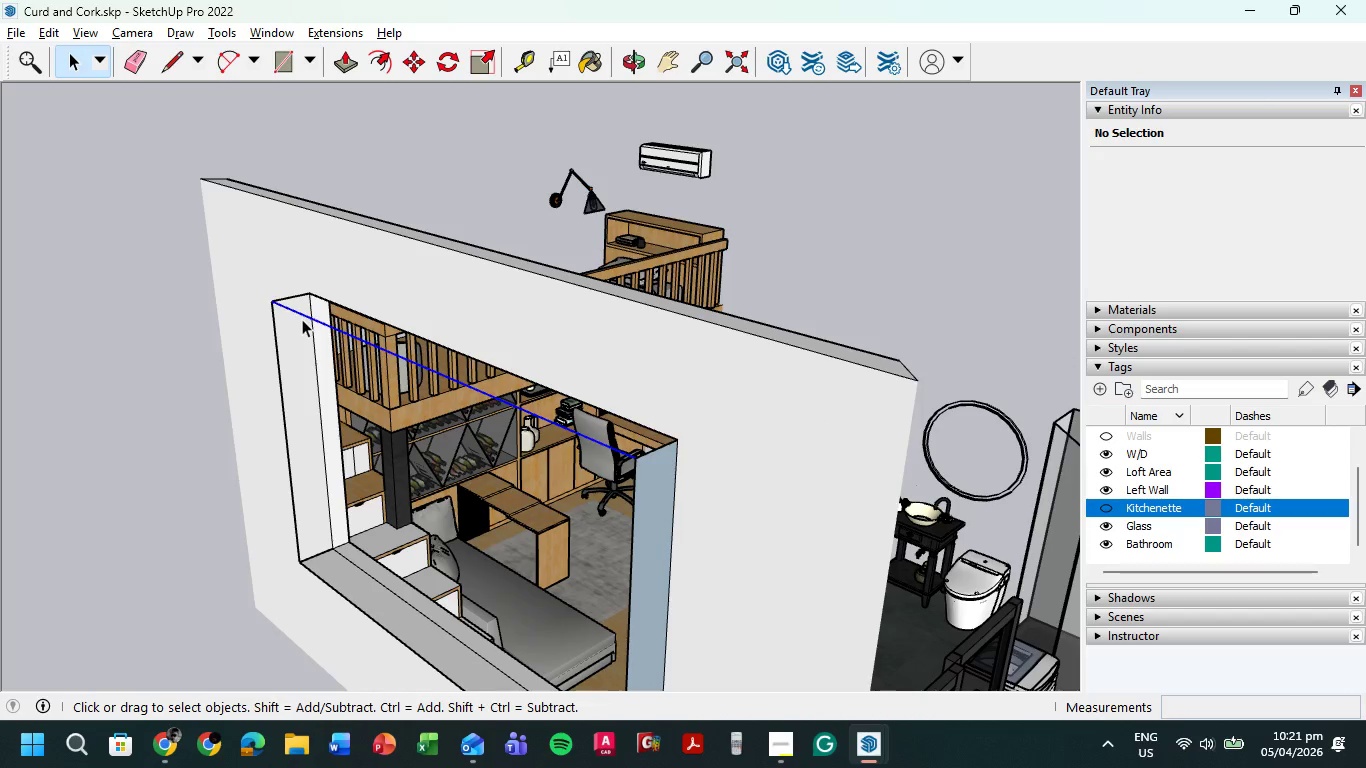 
key(Delete)
 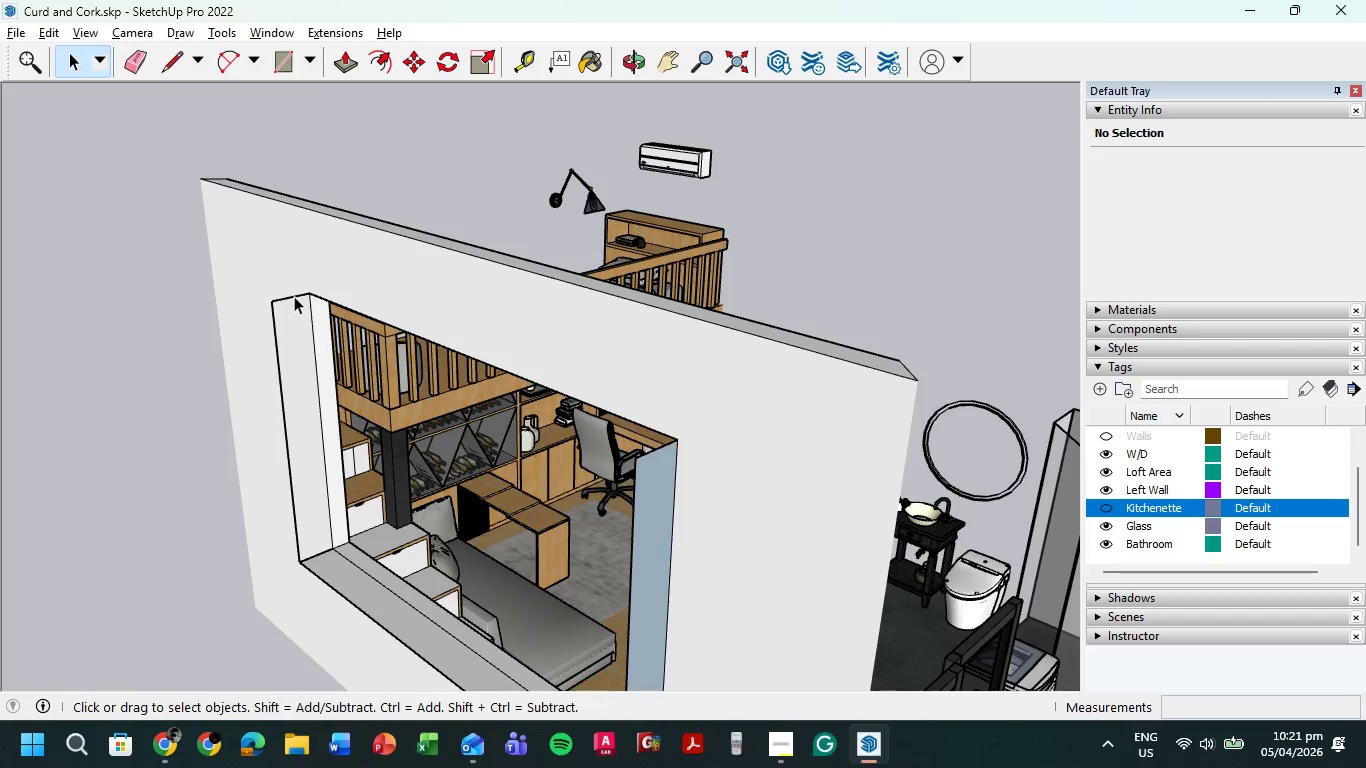 
left_click([294, 296])
 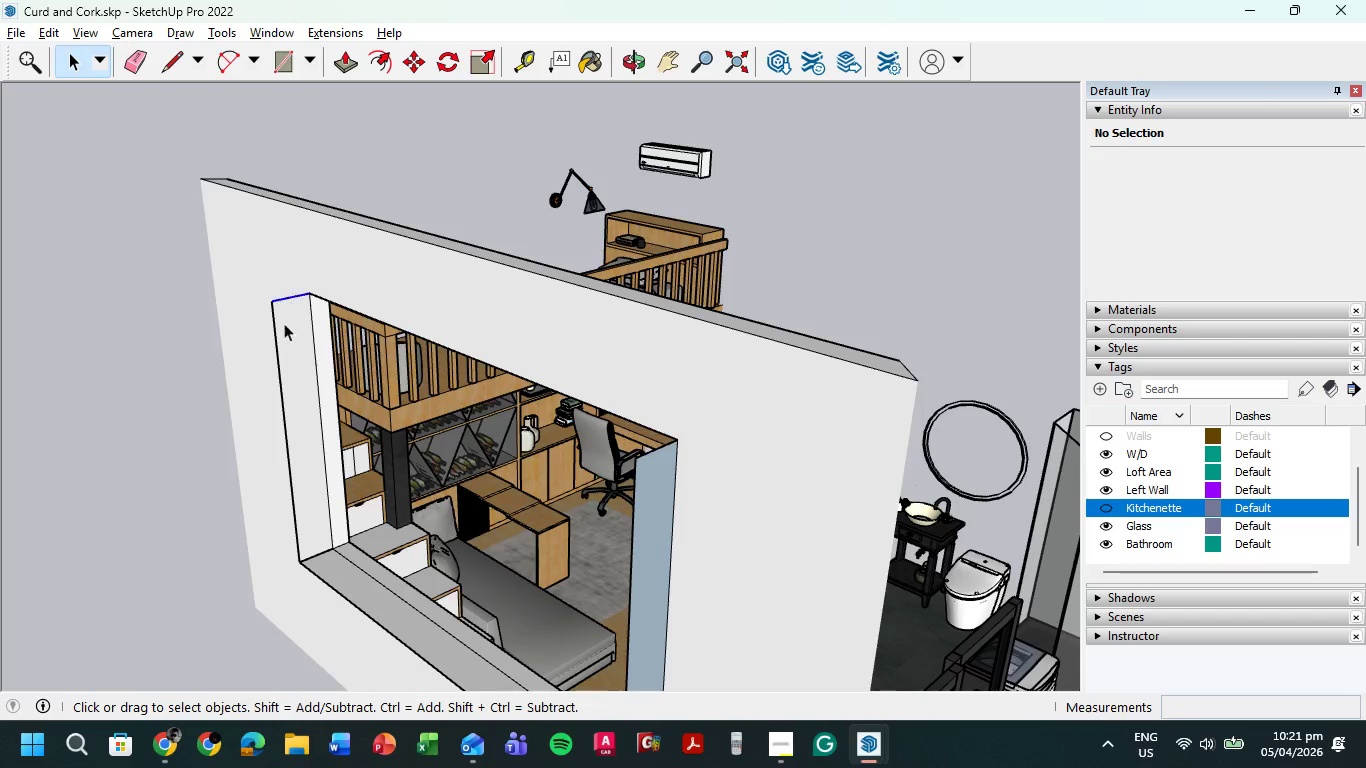 
key(Delete)
 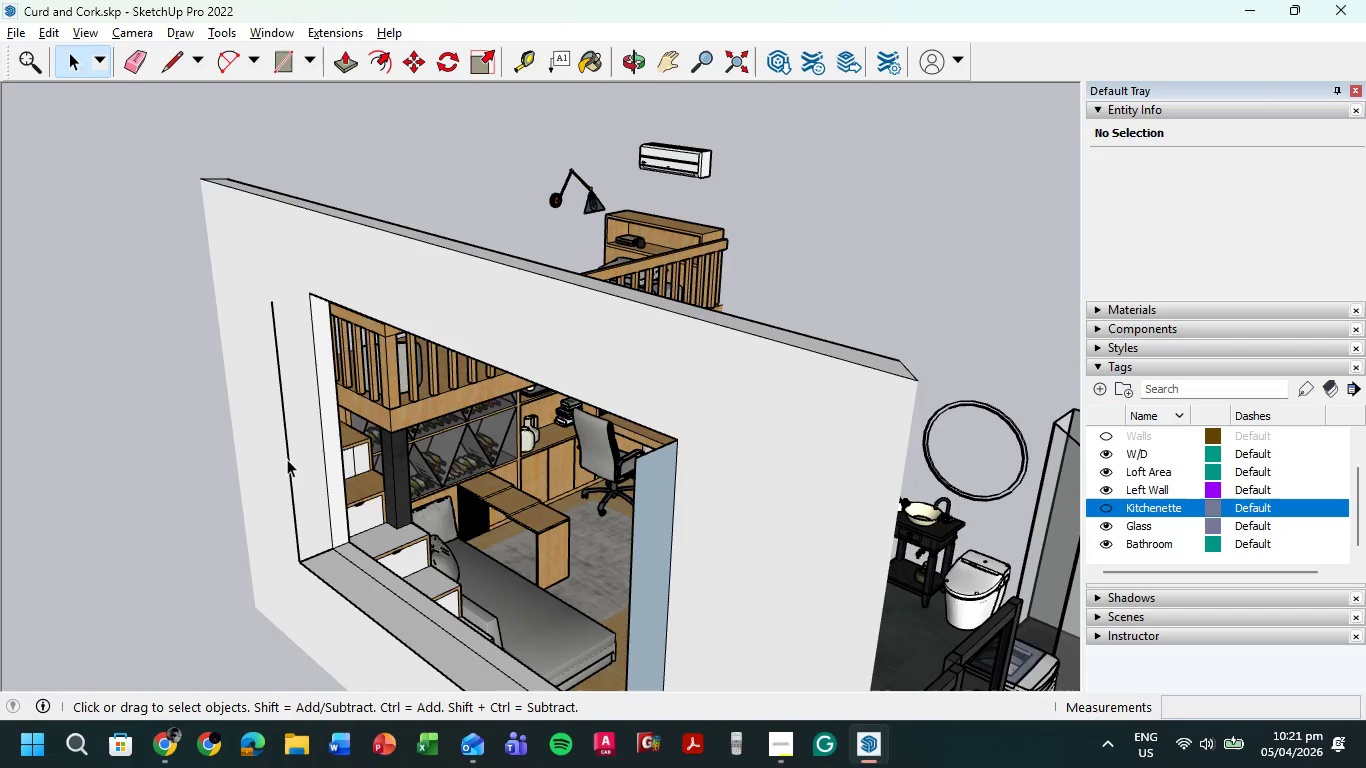 
left_click([288, 459])
 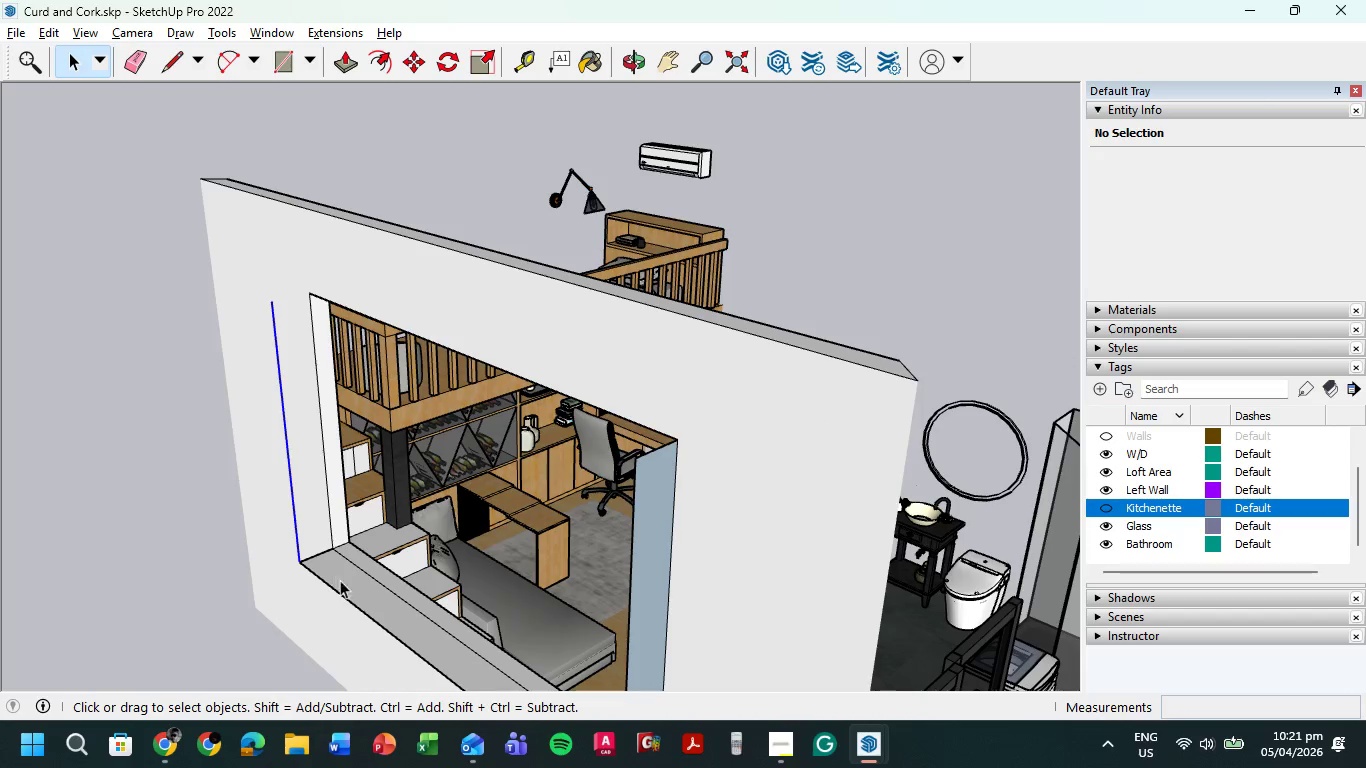 
key(Delete)
 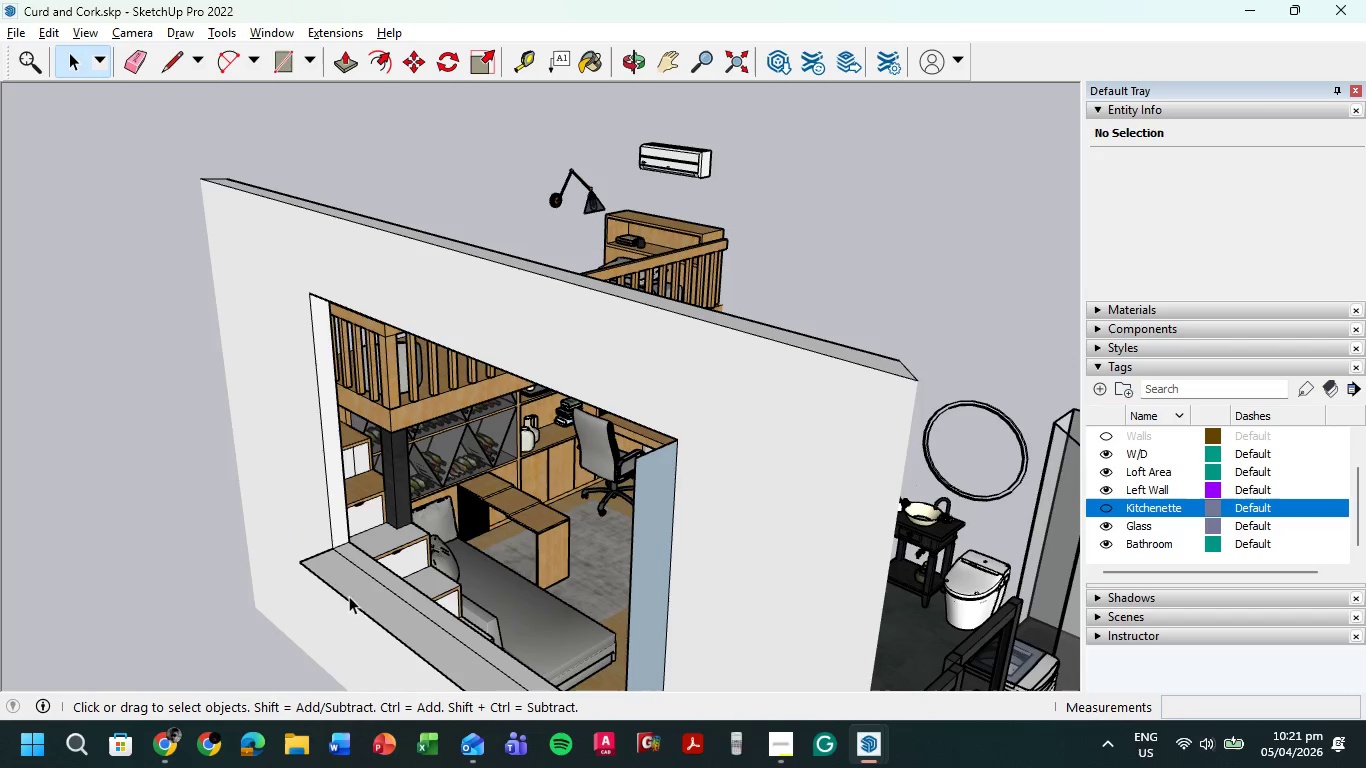 
left_click([349, 596])
 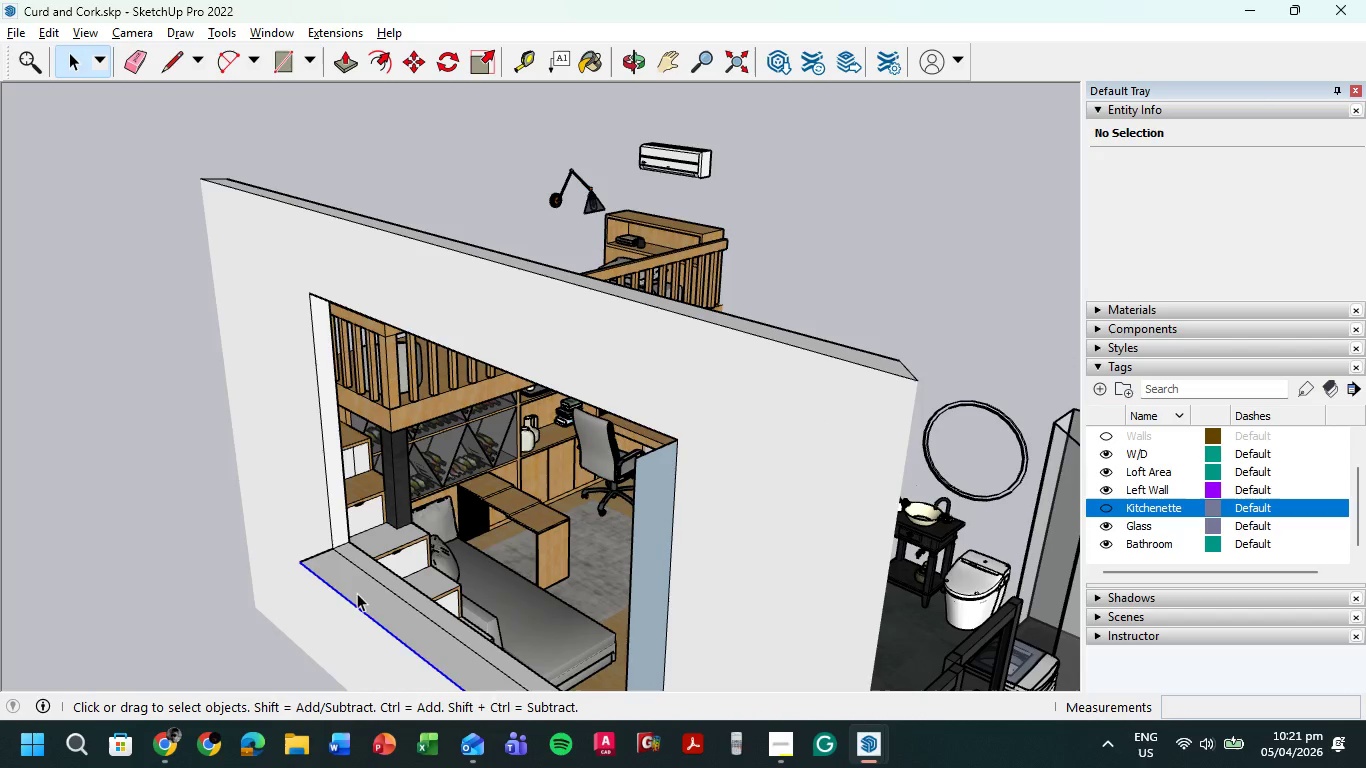 
key(Delete)
 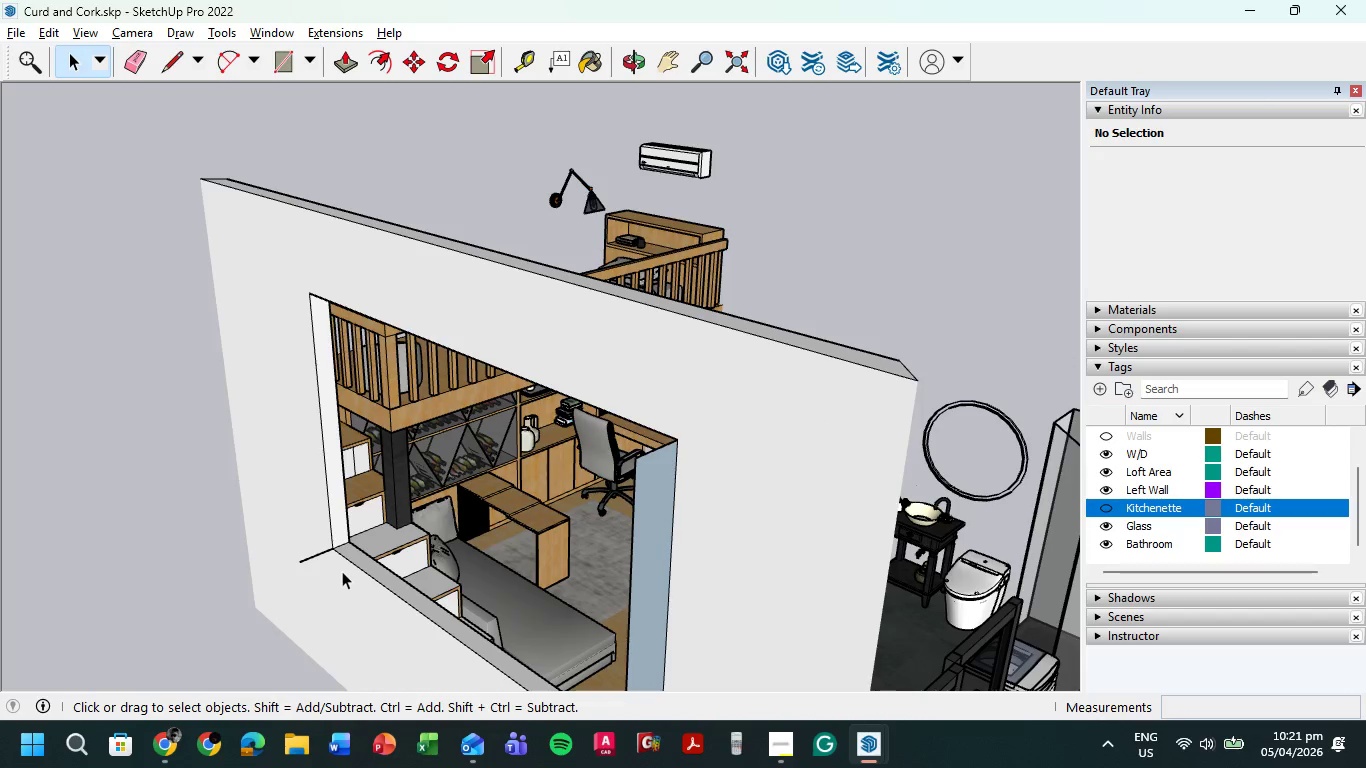 
left_click([342, 571])
 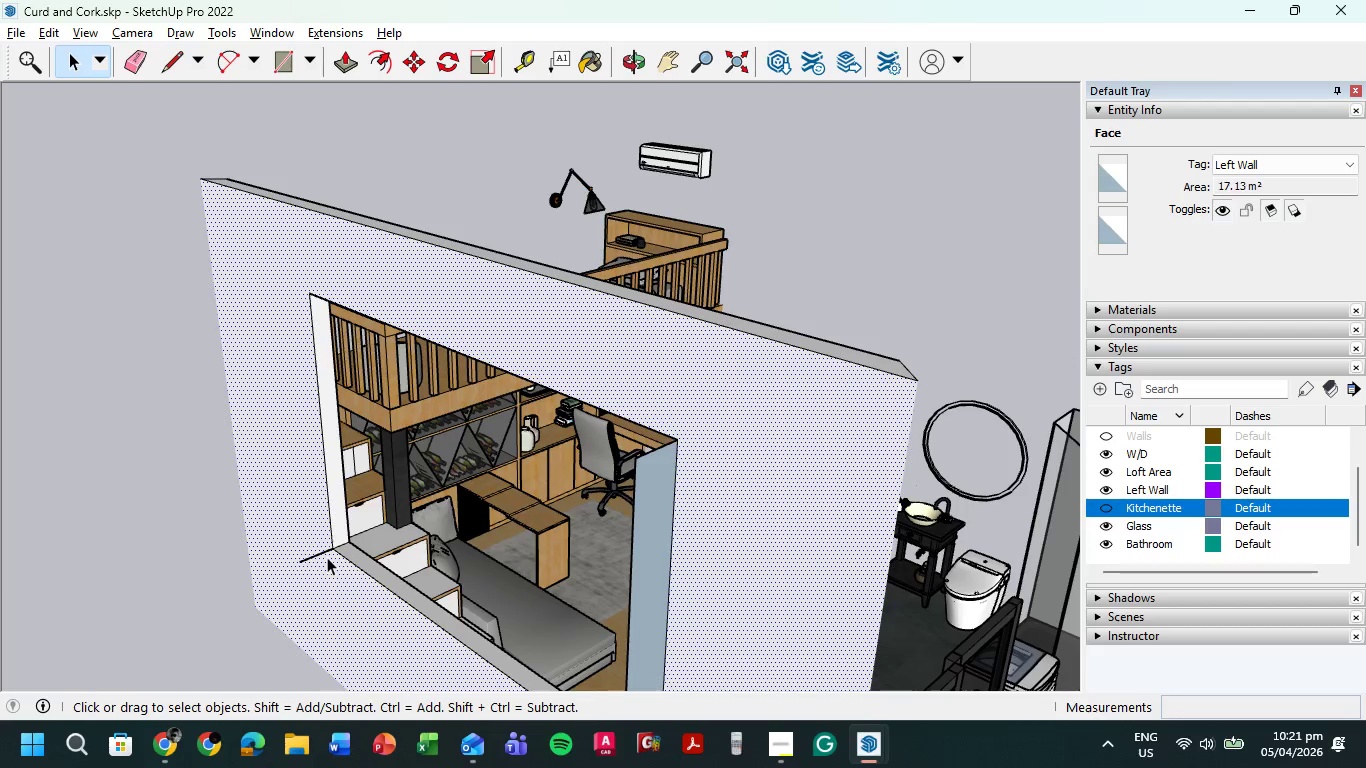 
left_click([327, 557])
 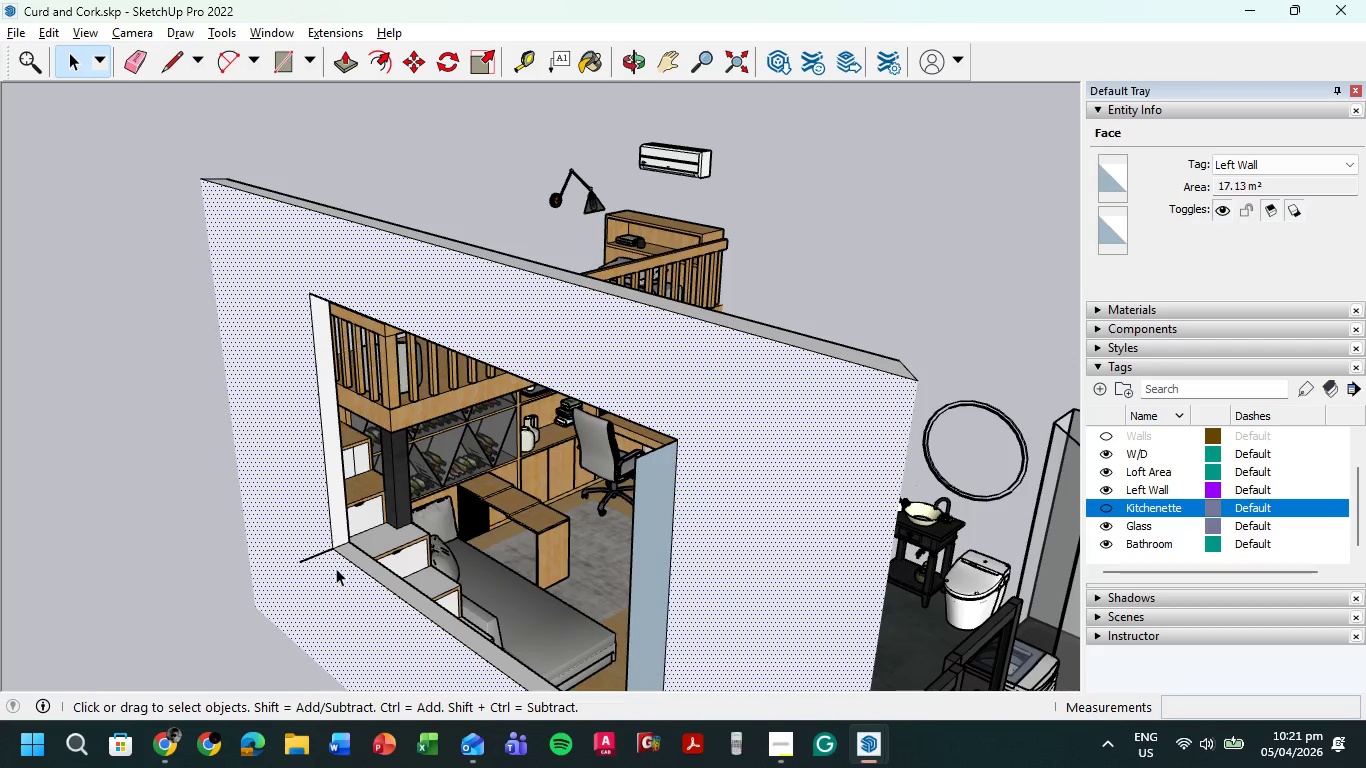 
hold_key(key=ShiftLeft, duration=0.33)
 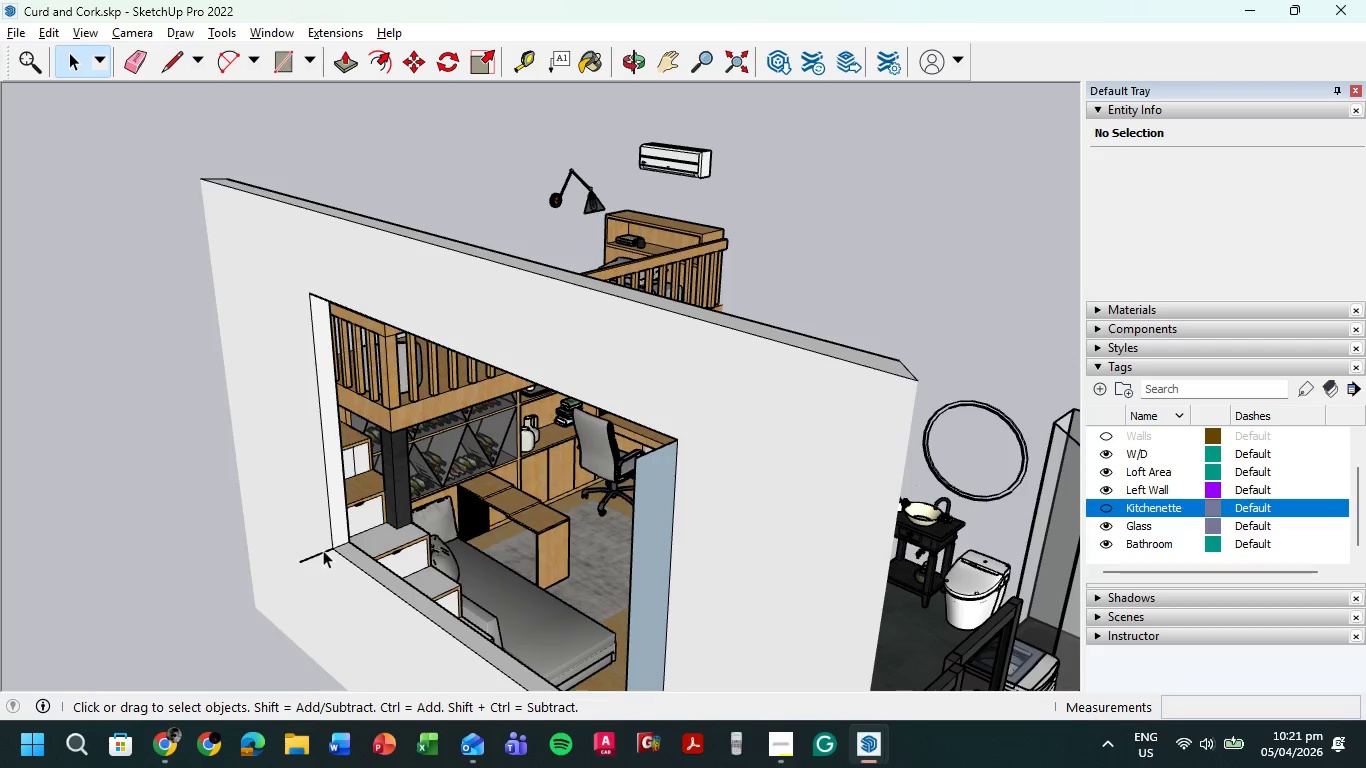 
left_click([322, 550])
 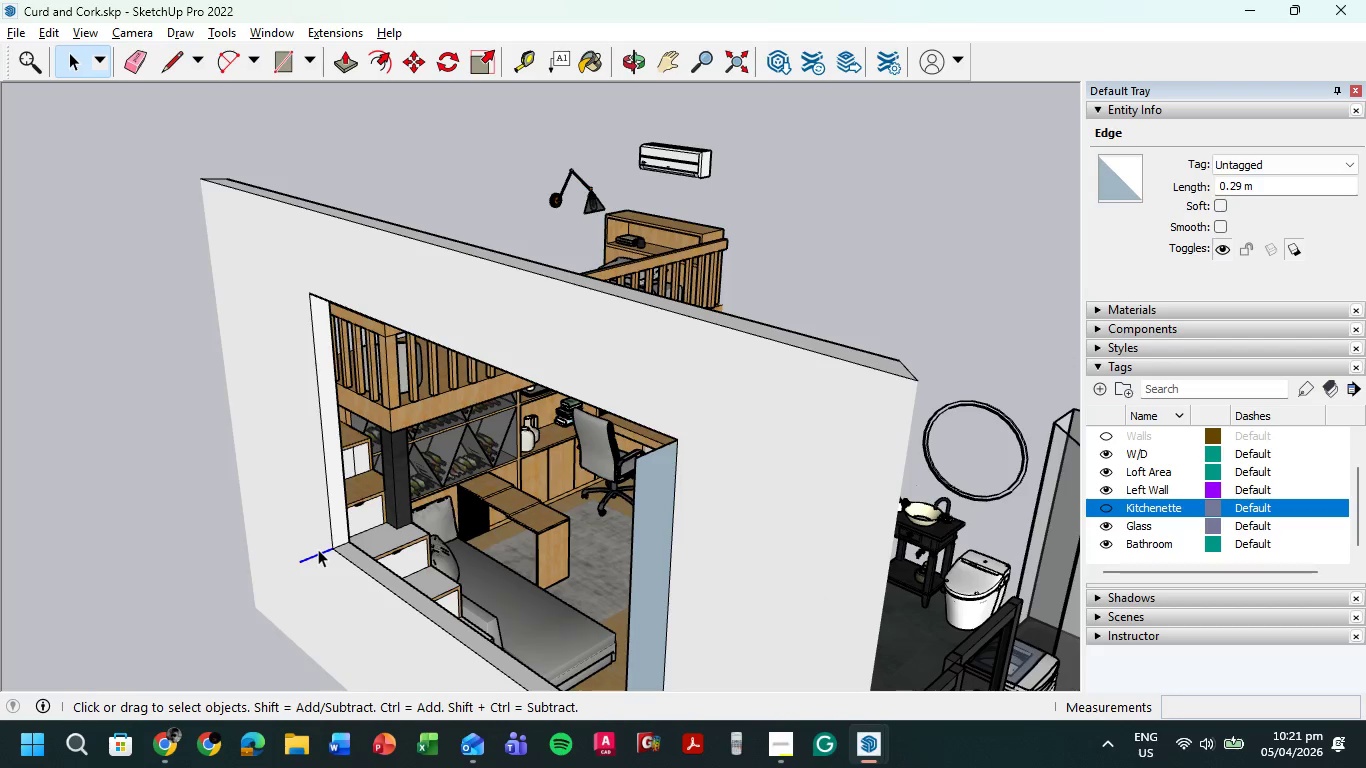 
key(Delete)
 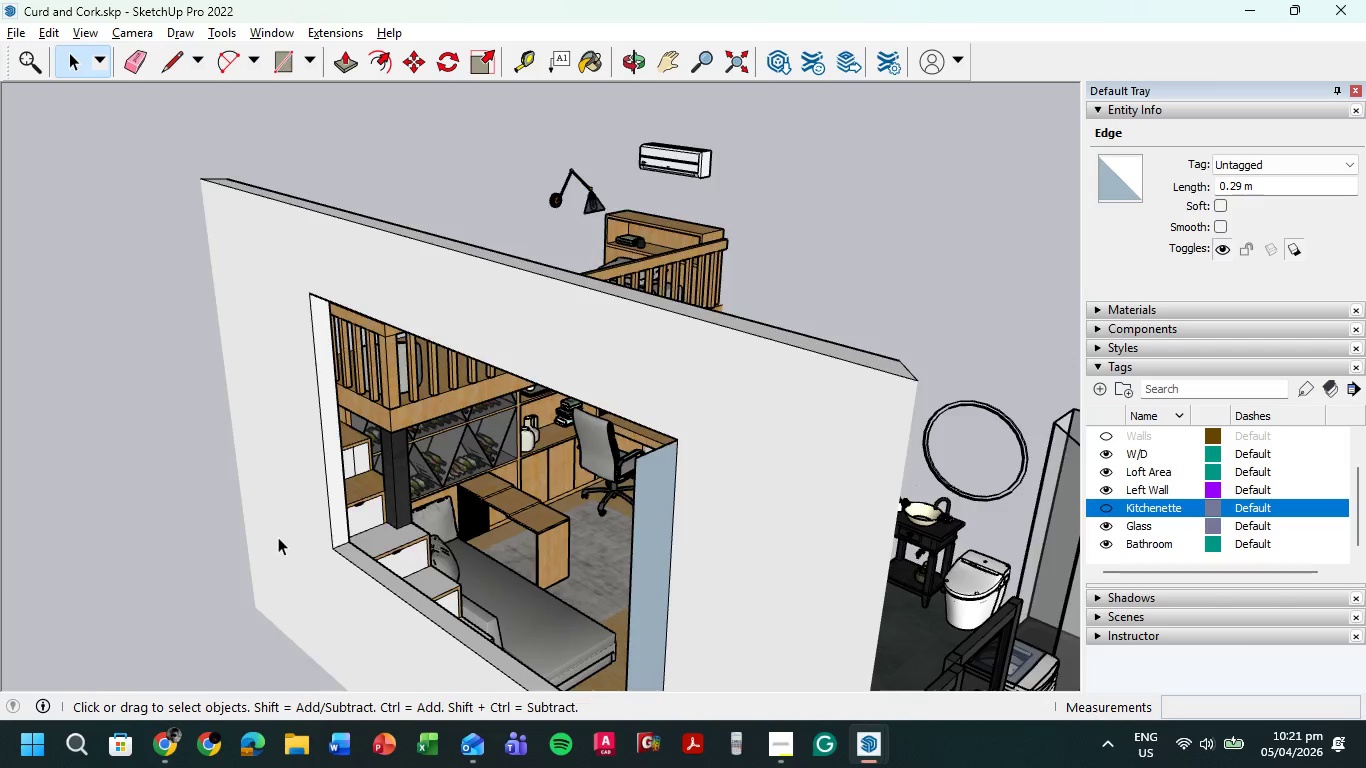 
scroll: coordinate [280, 537], scroll_direction: down, amount: 2.0
 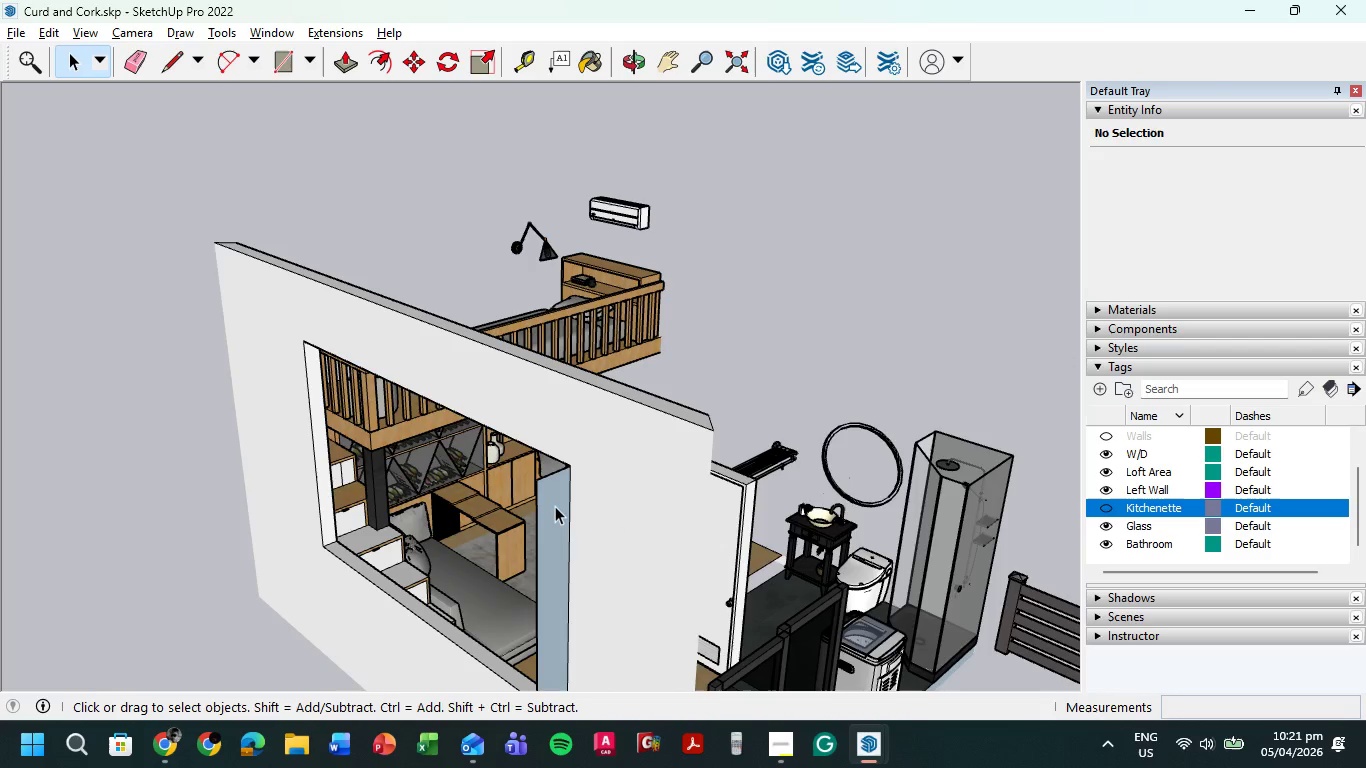 
left_click([555, 506])
 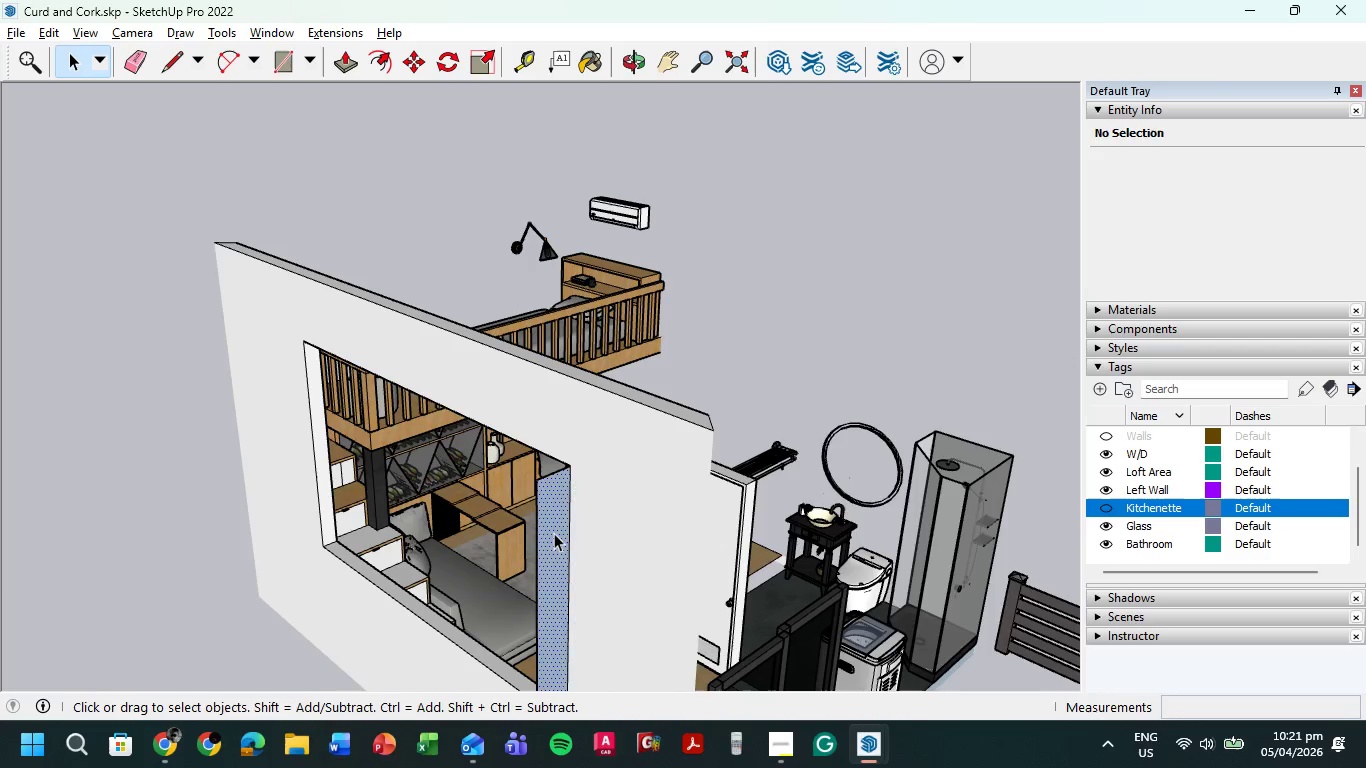 
key(Delete)
 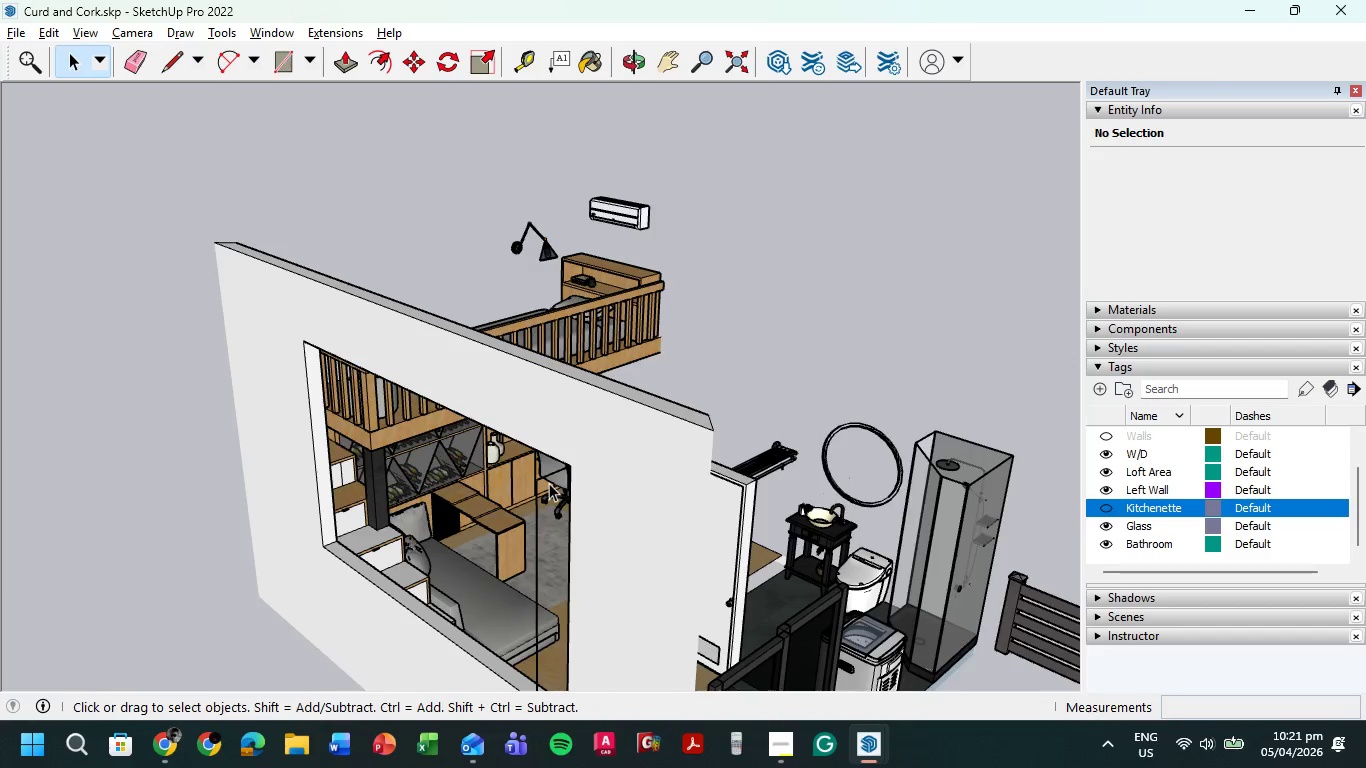 
scroll: coordinate [493, 582], scroll_direction: up, amount: 3.0
 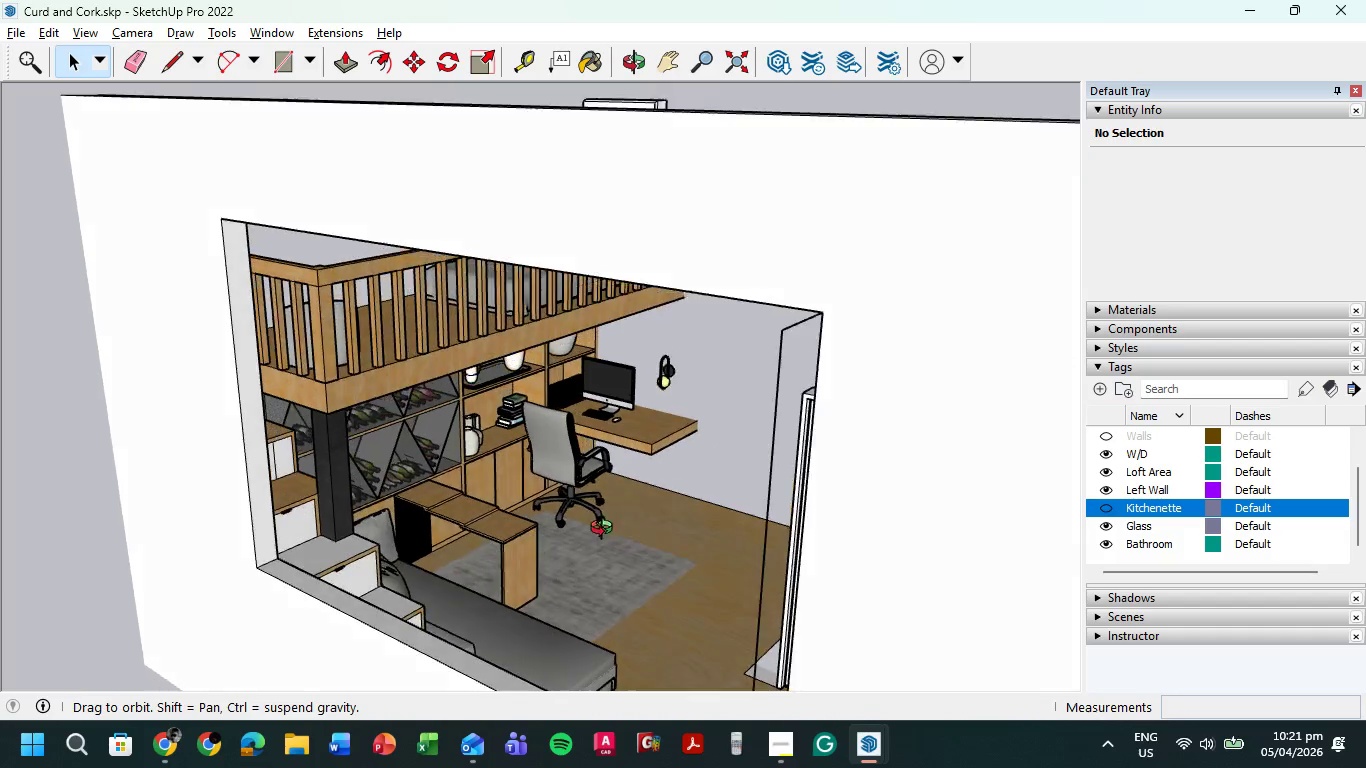 
scroll: coordinate [556, 613], scroll_direction: down, amount: 7.0
 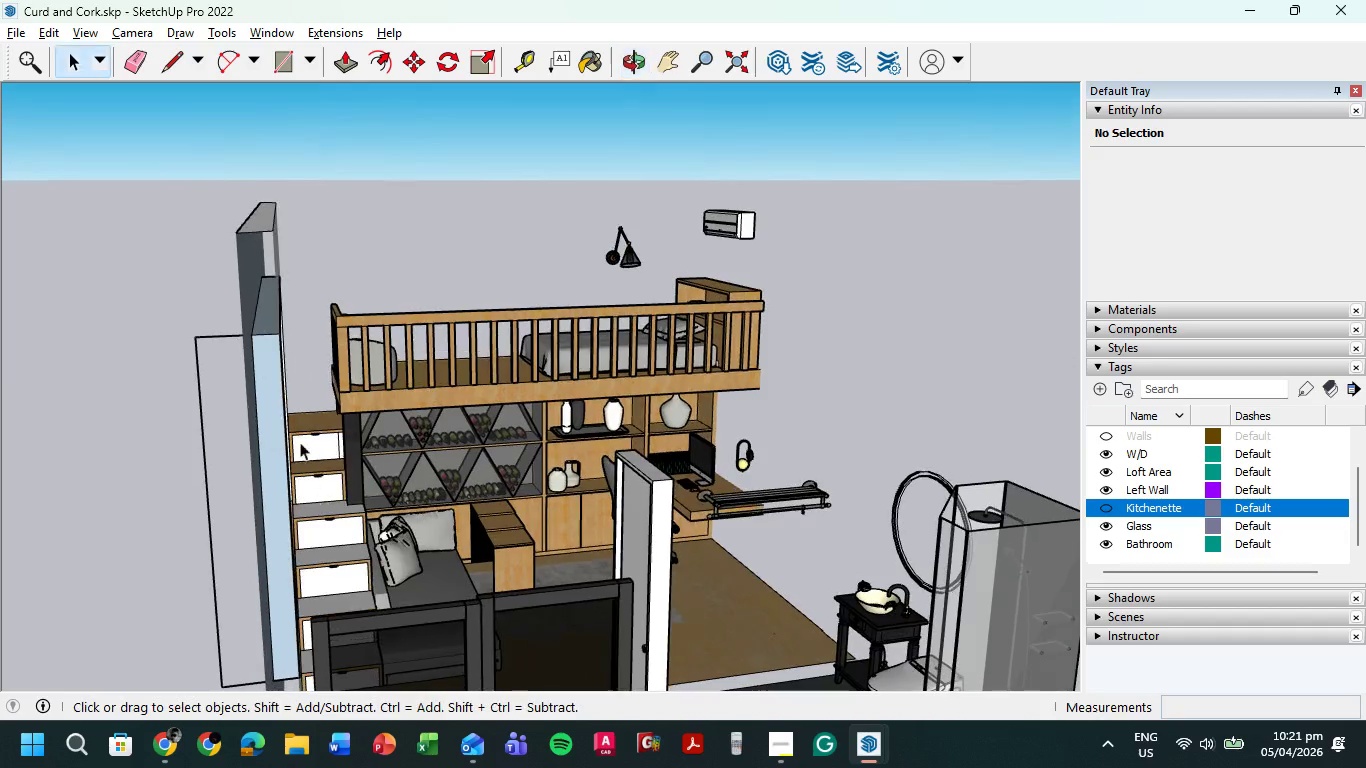 
left_click([214, 335])
 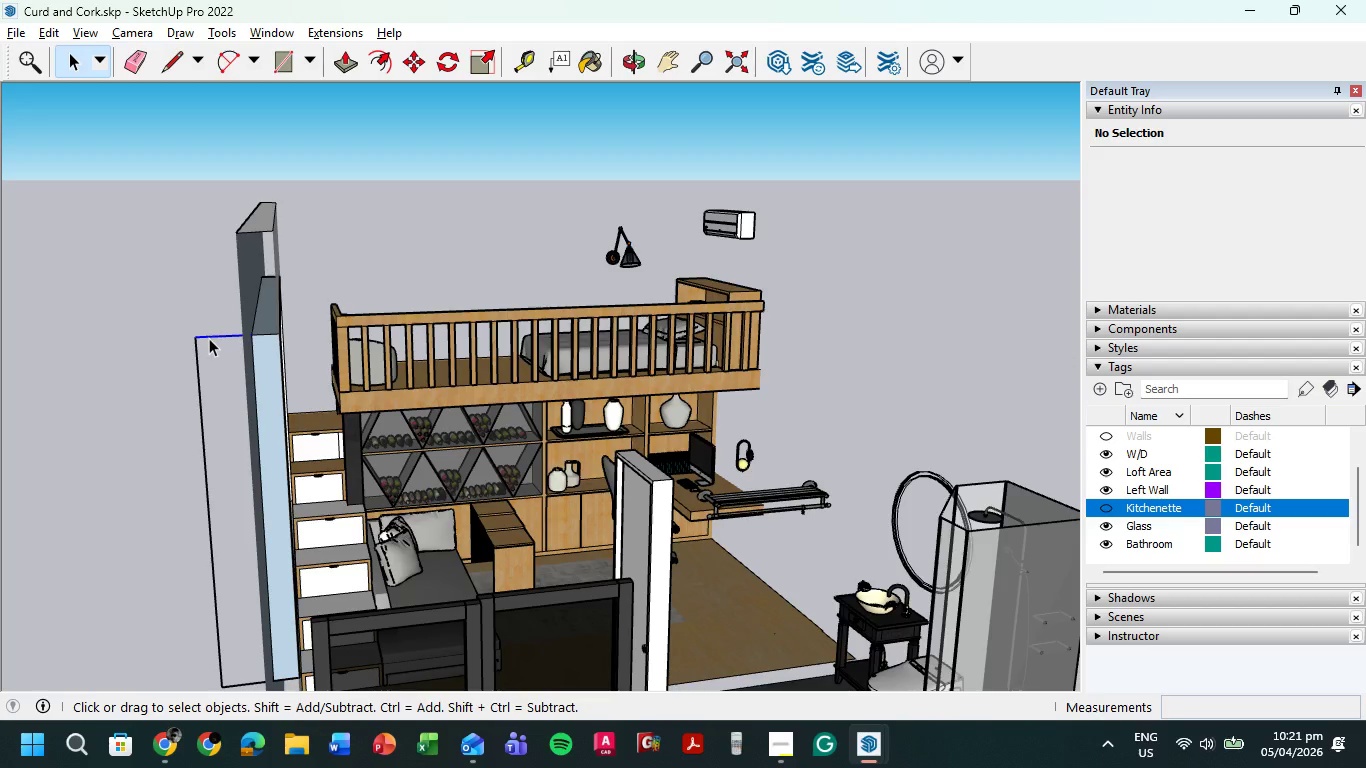 
key(Delete)
 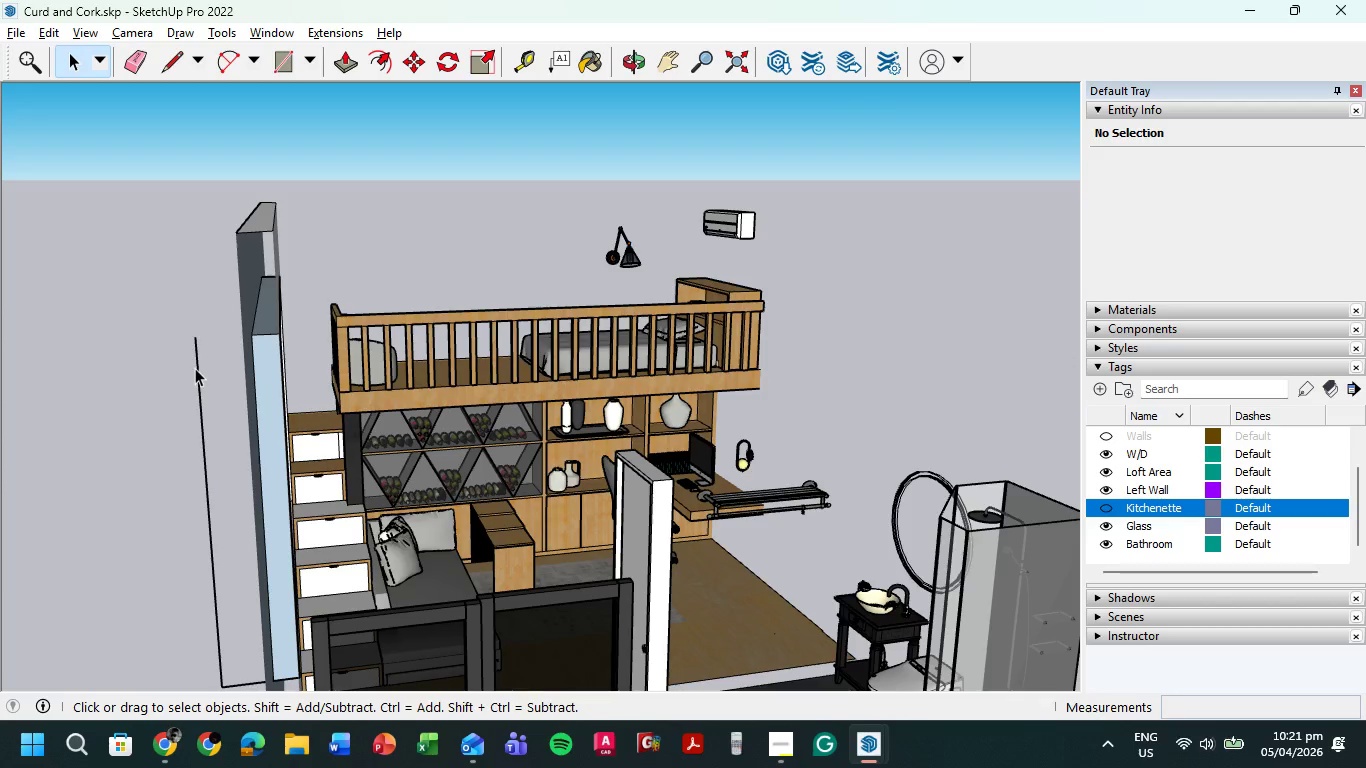 
left_click([195, 368])
 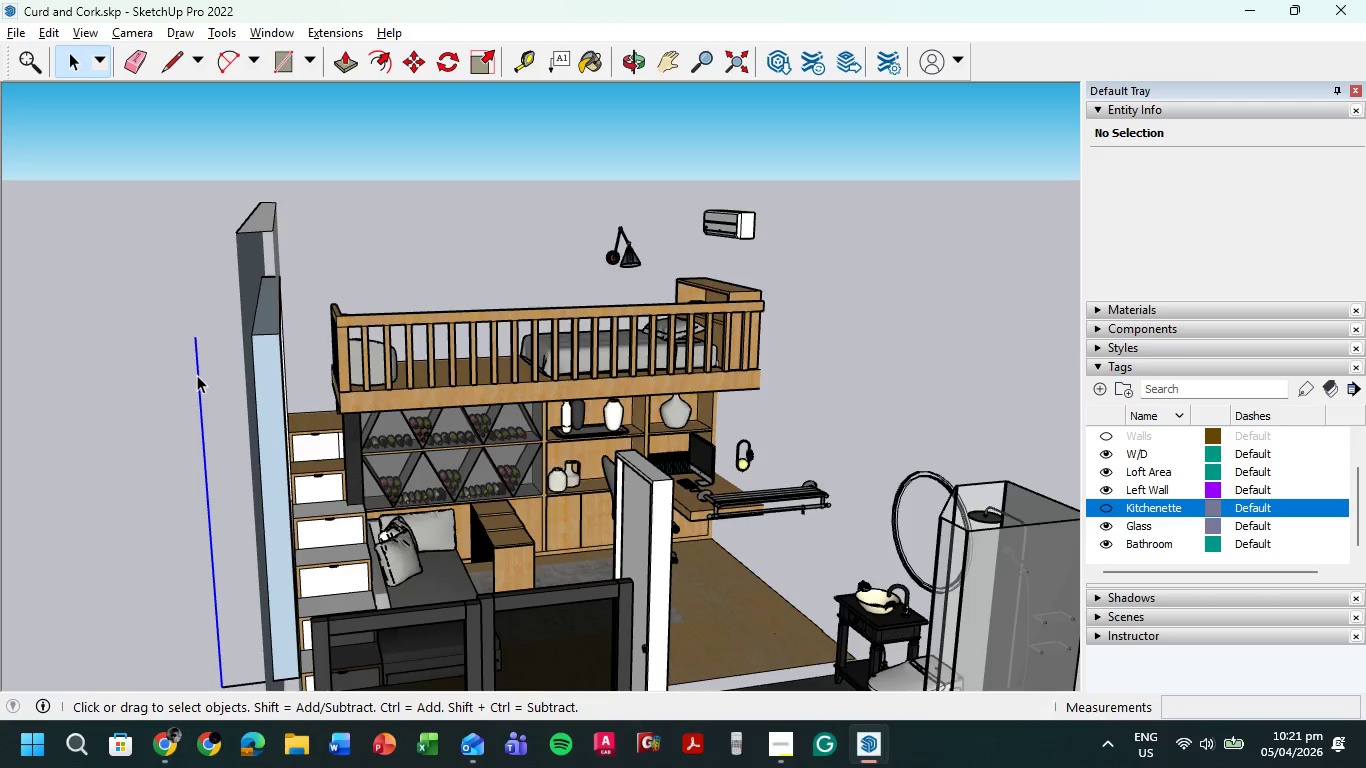 
key(Delete)
 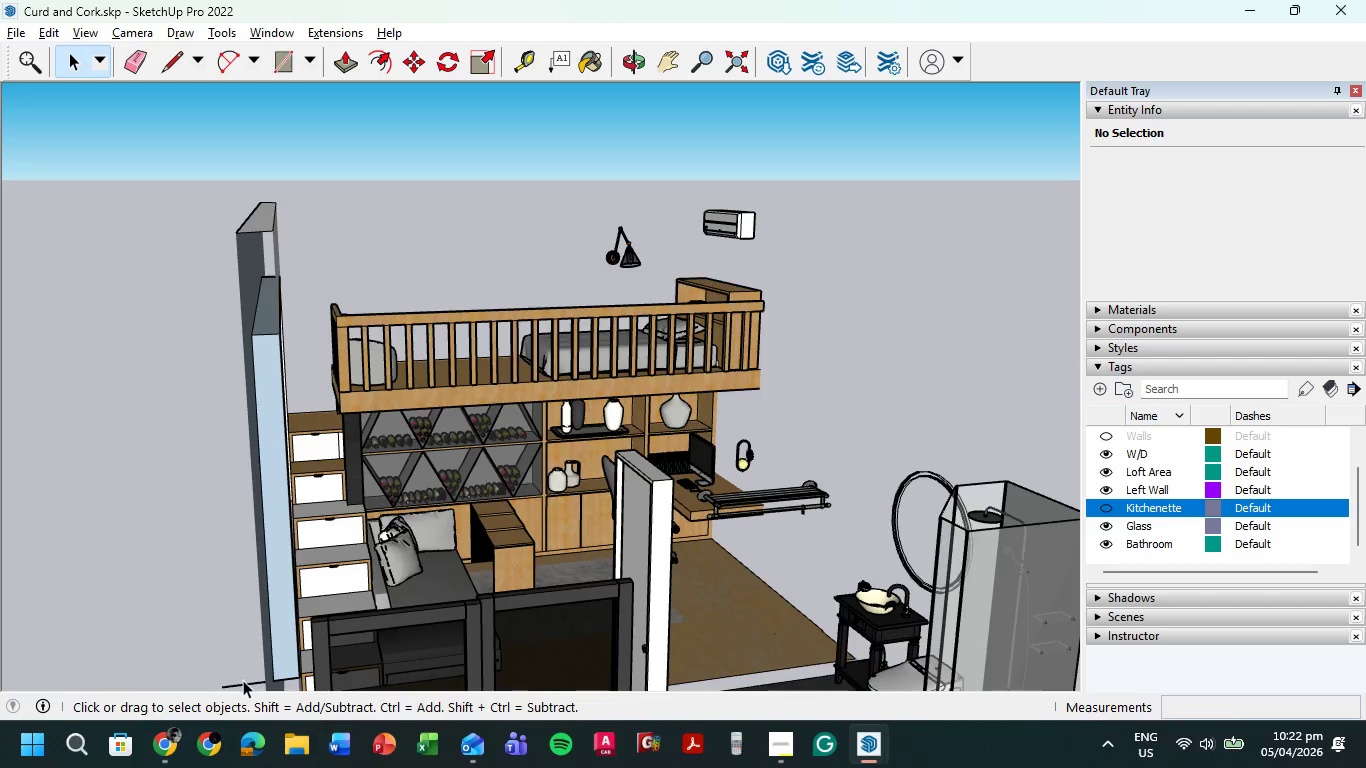 
left_click([243, 680])
 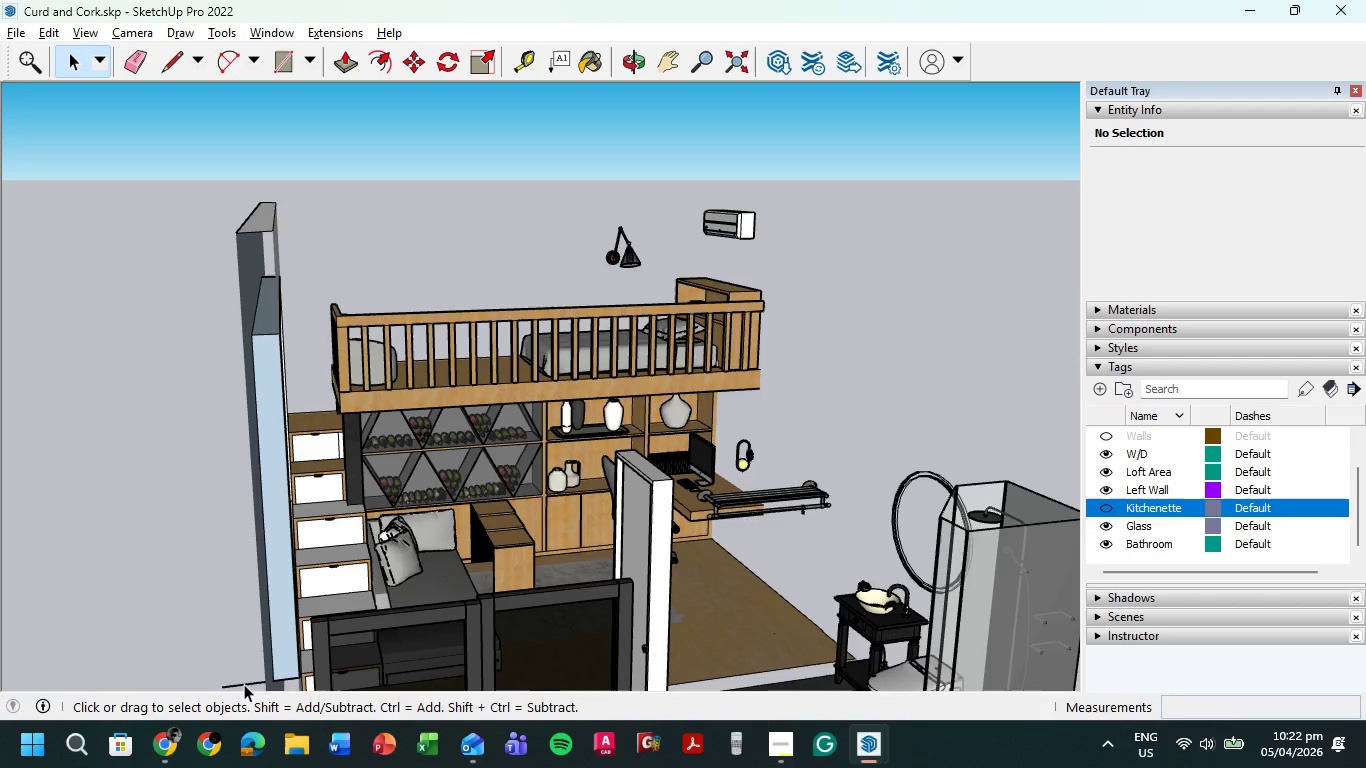 
left_click([244, 684])
 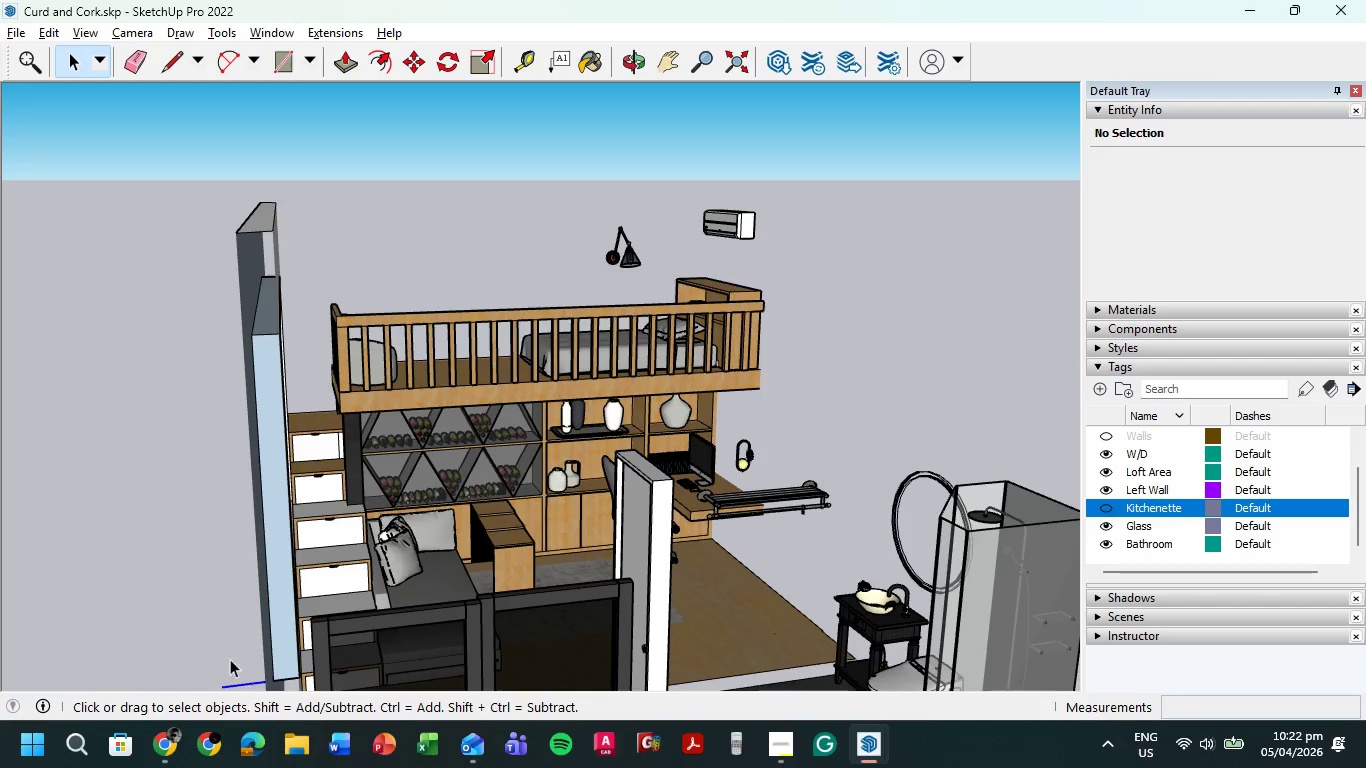 
key(Delete)
 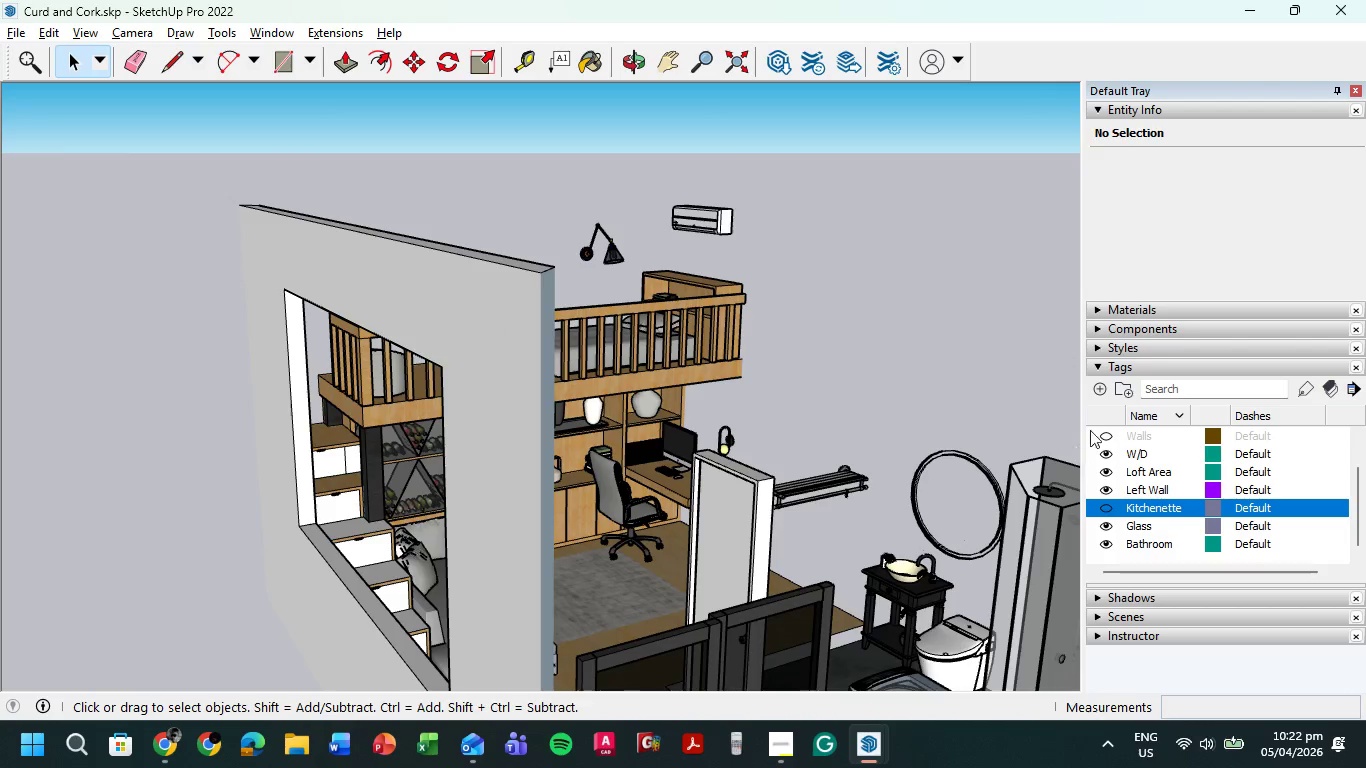 
wait(7.31)
 